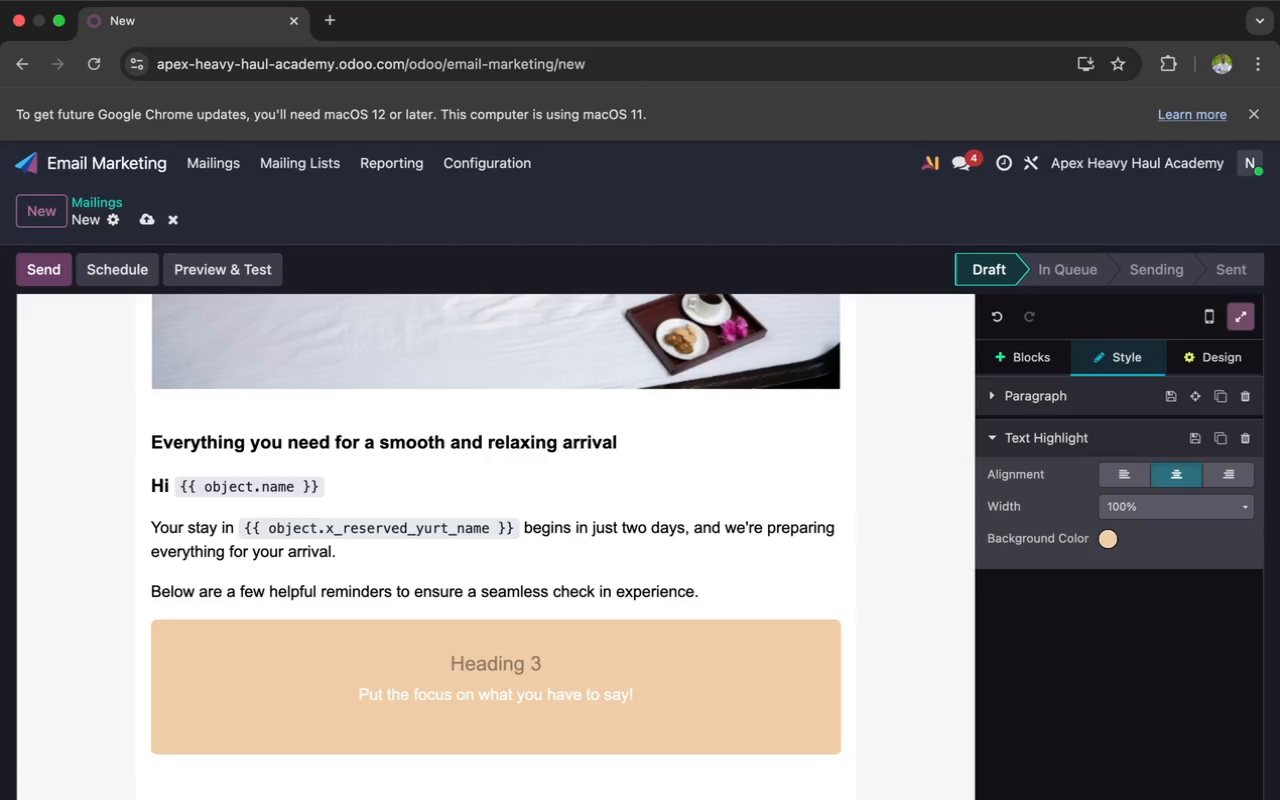 
key(Shift+A)
 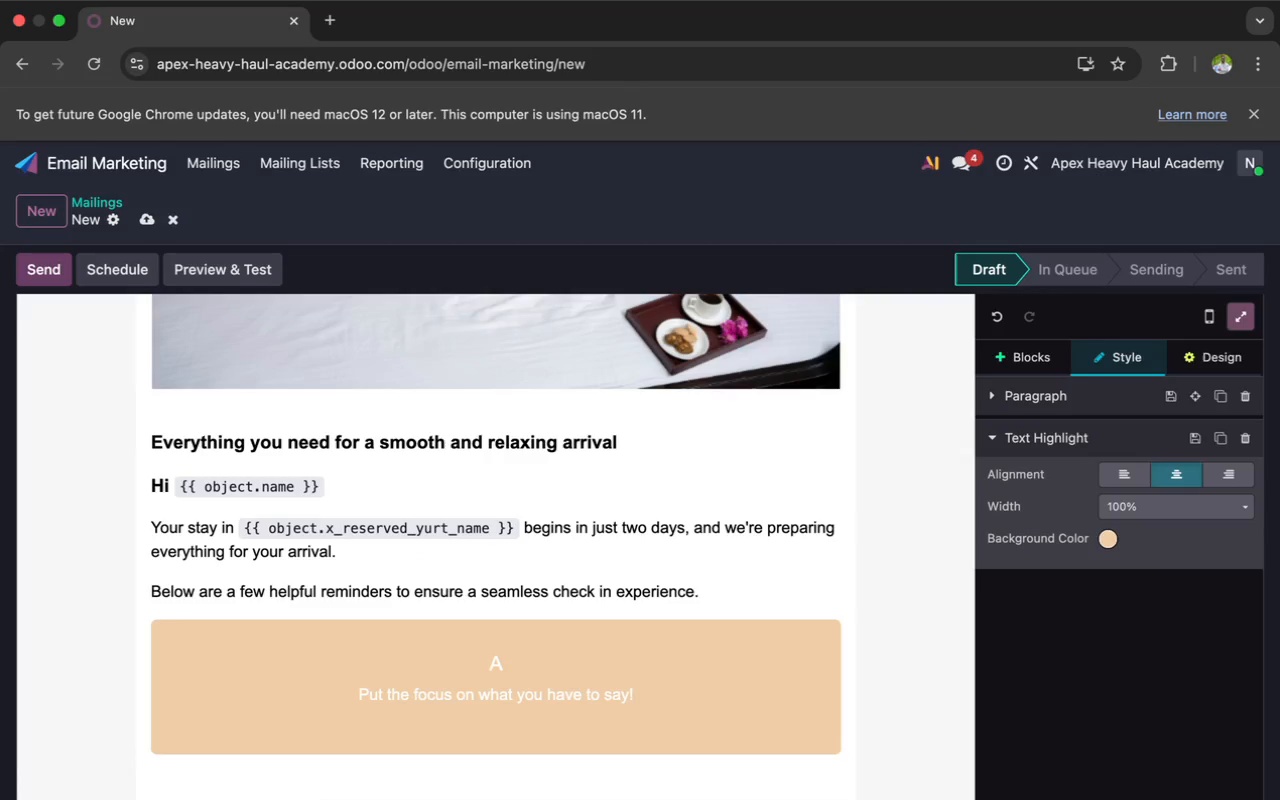 
type(rrival Information)
 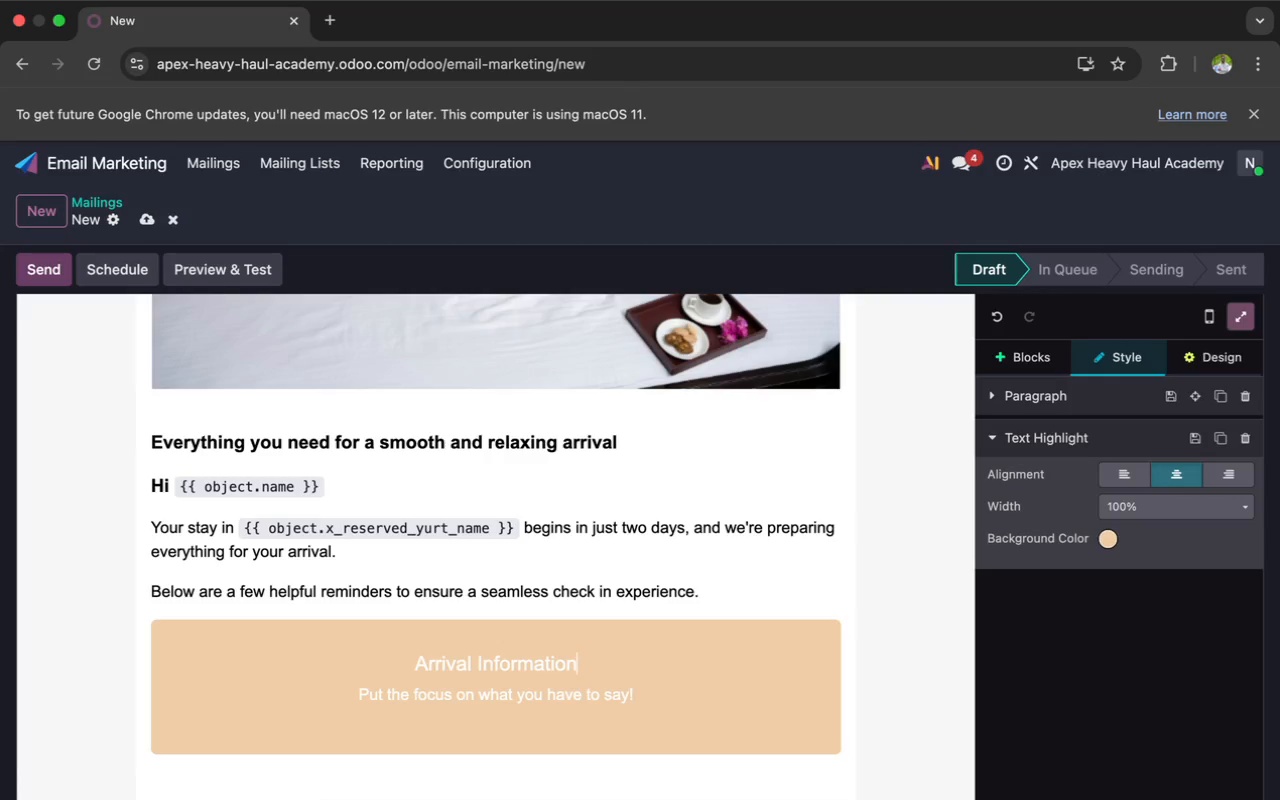 
wait(5.82)
 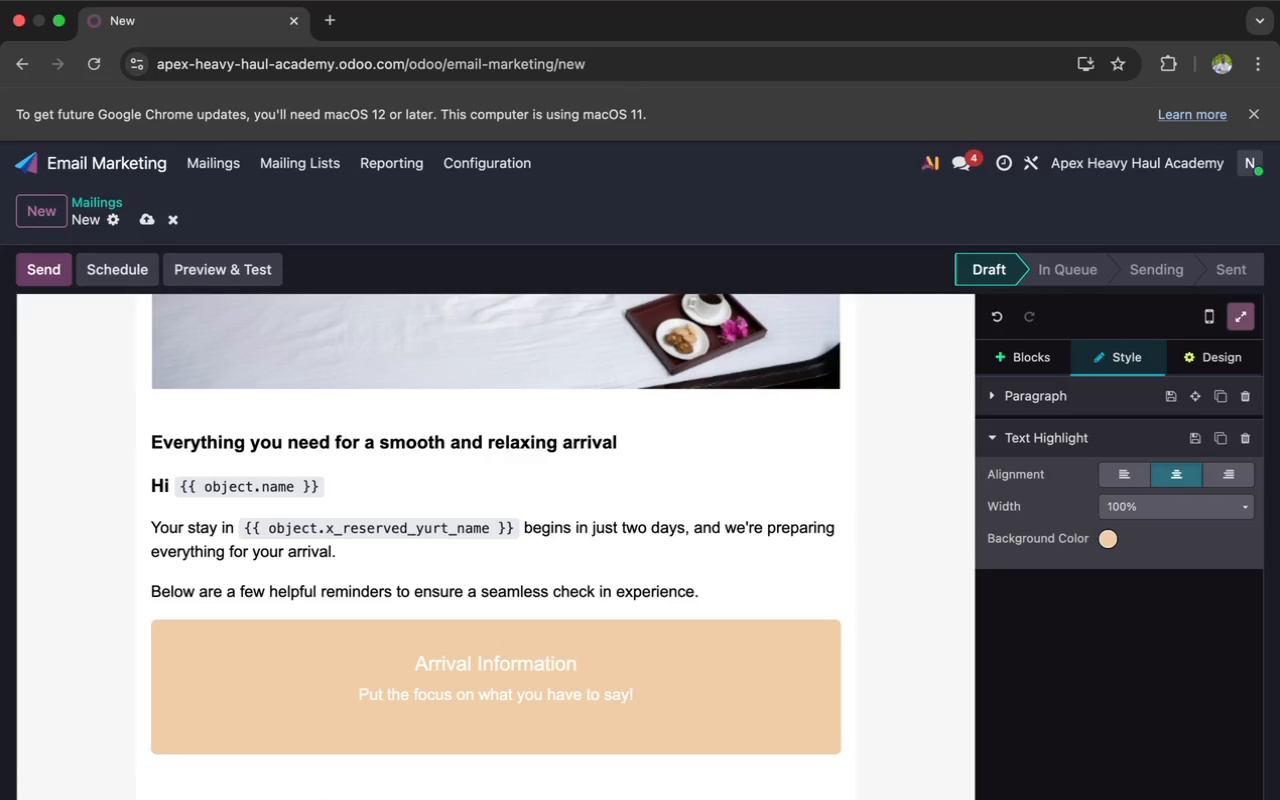 
left_click_drag(start_coordinate=[648, 698], to_coordinate=[354, 704])
 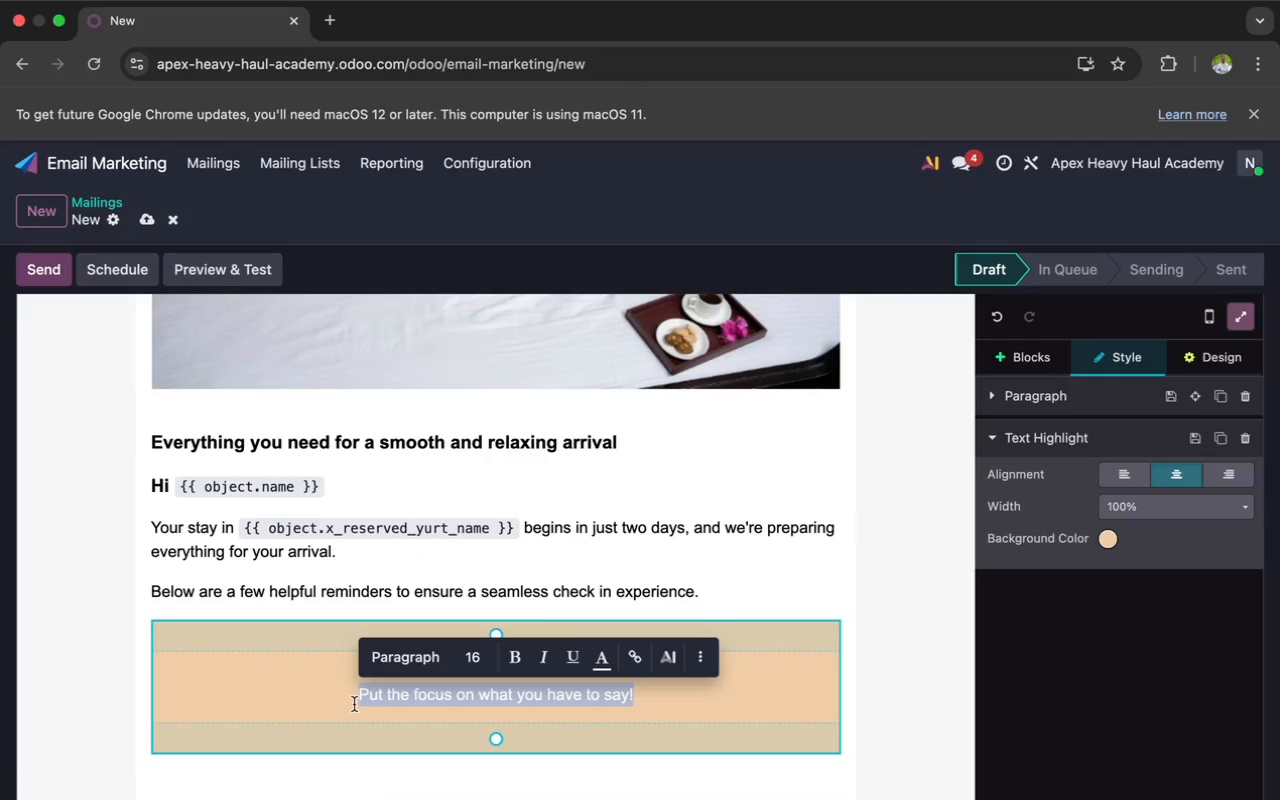 
key(Backspace)
 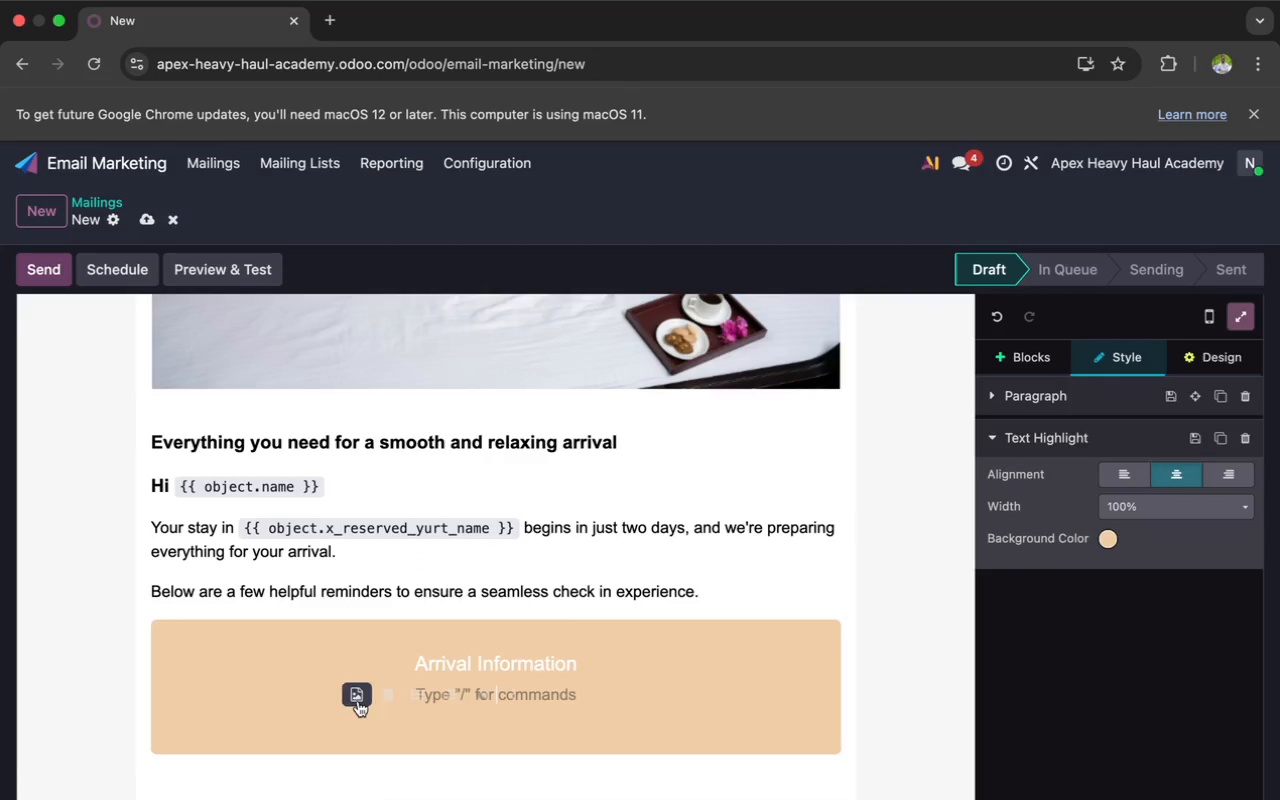 
left_click([586, 669])
 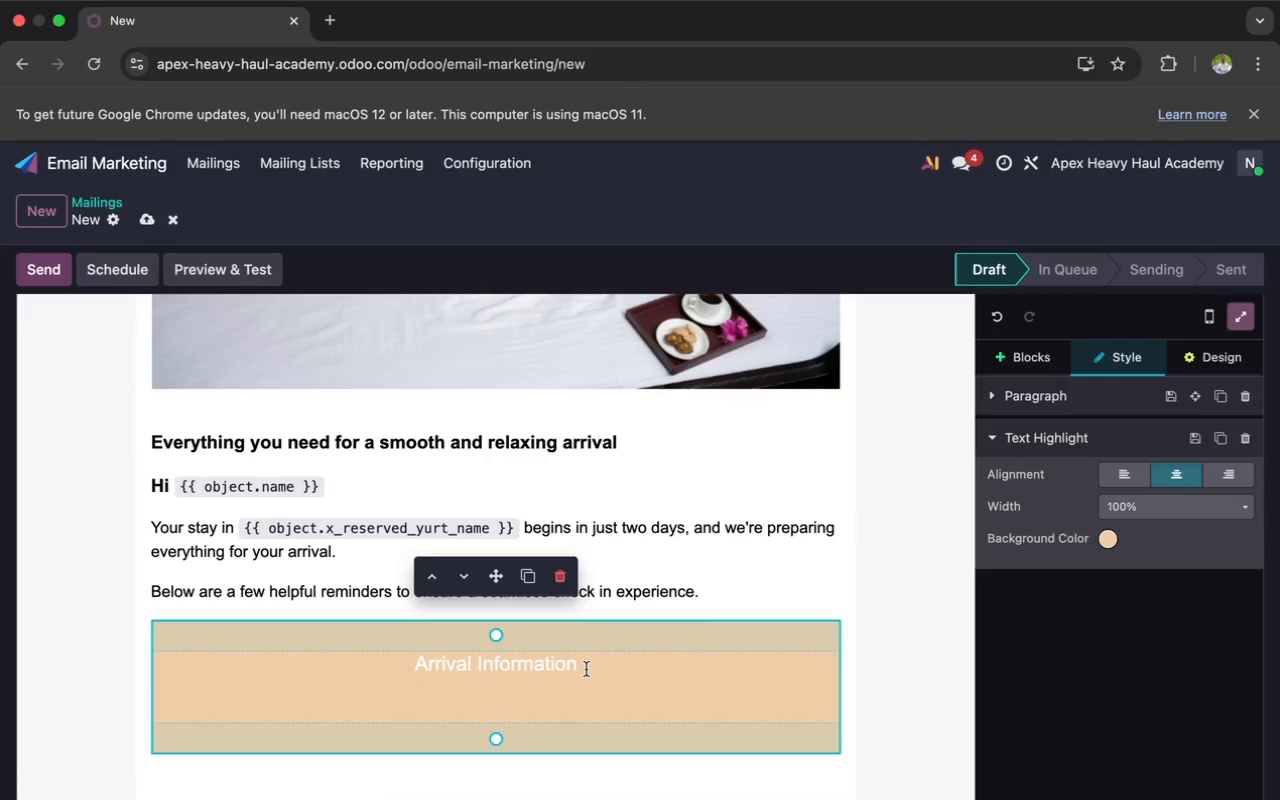 
key(Enter)
 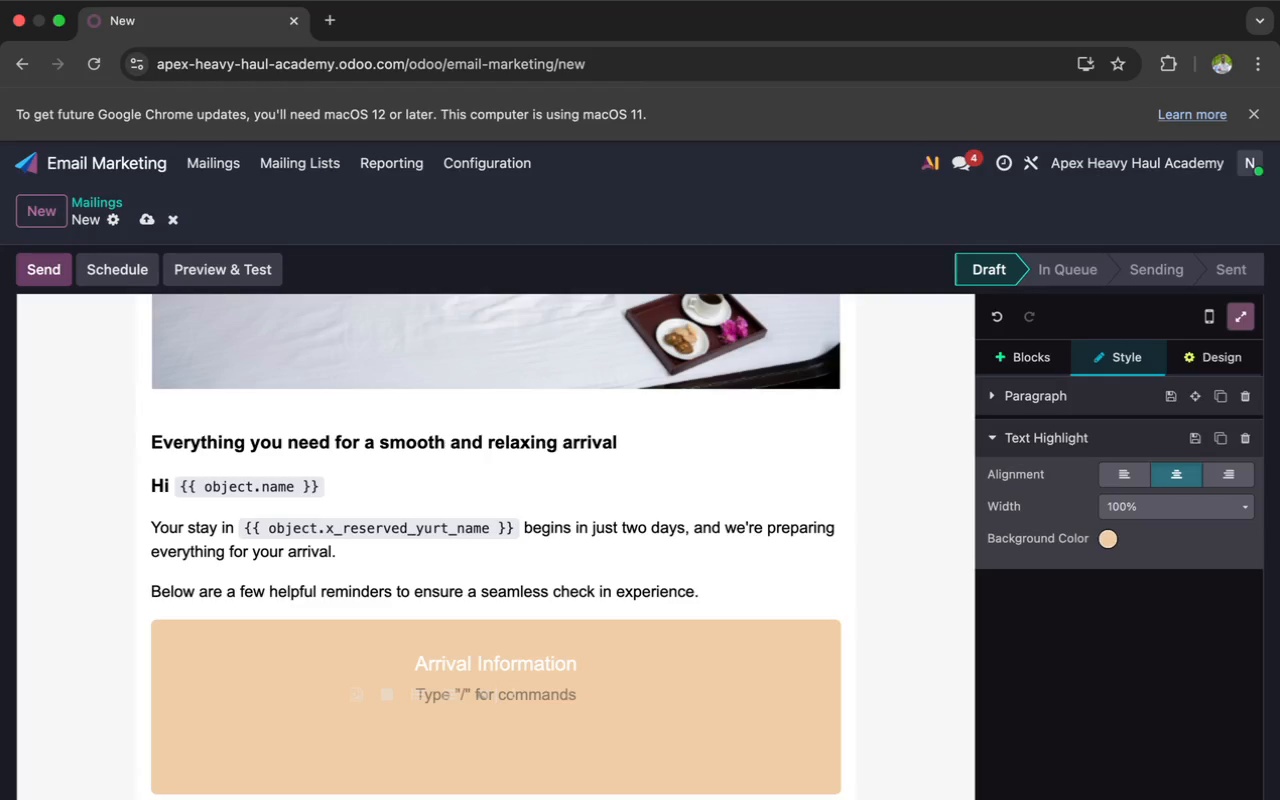 
type(Check in Time)
 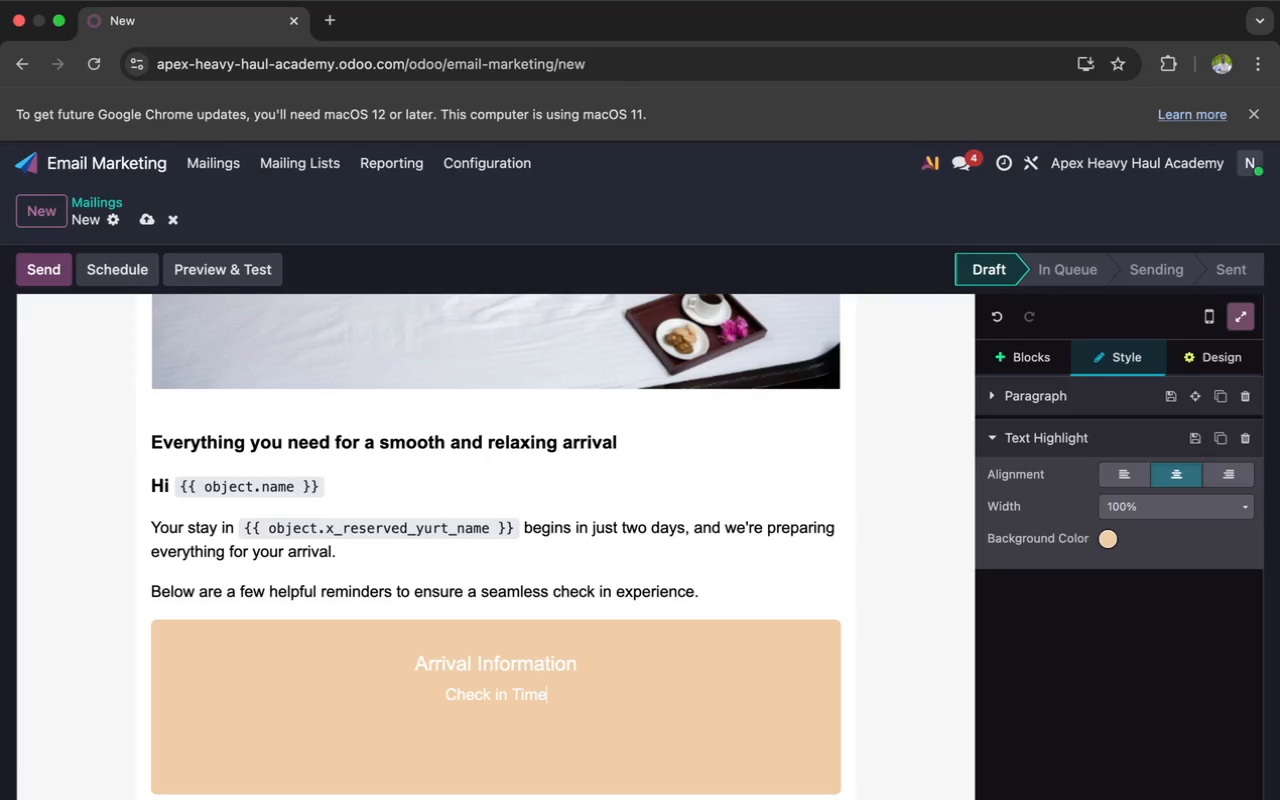 
key(Enter)
 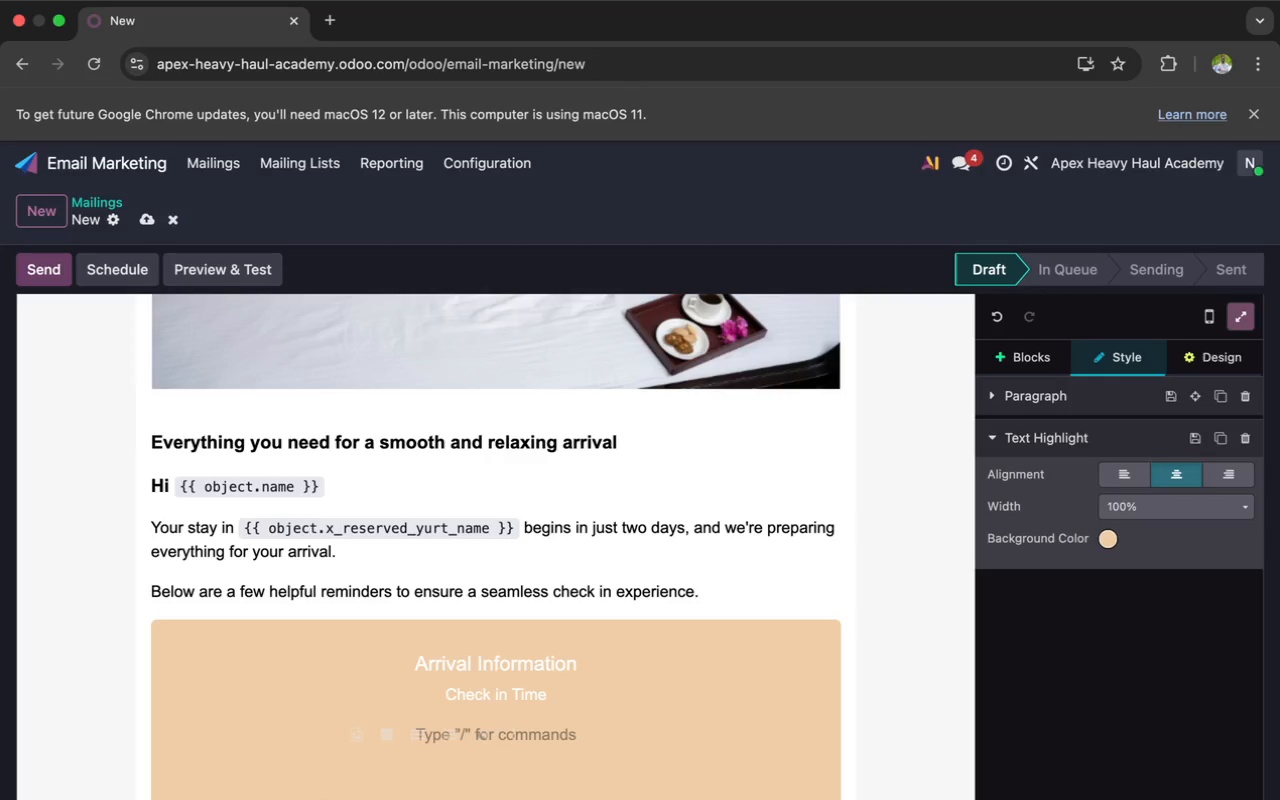 
wait(16.74)
 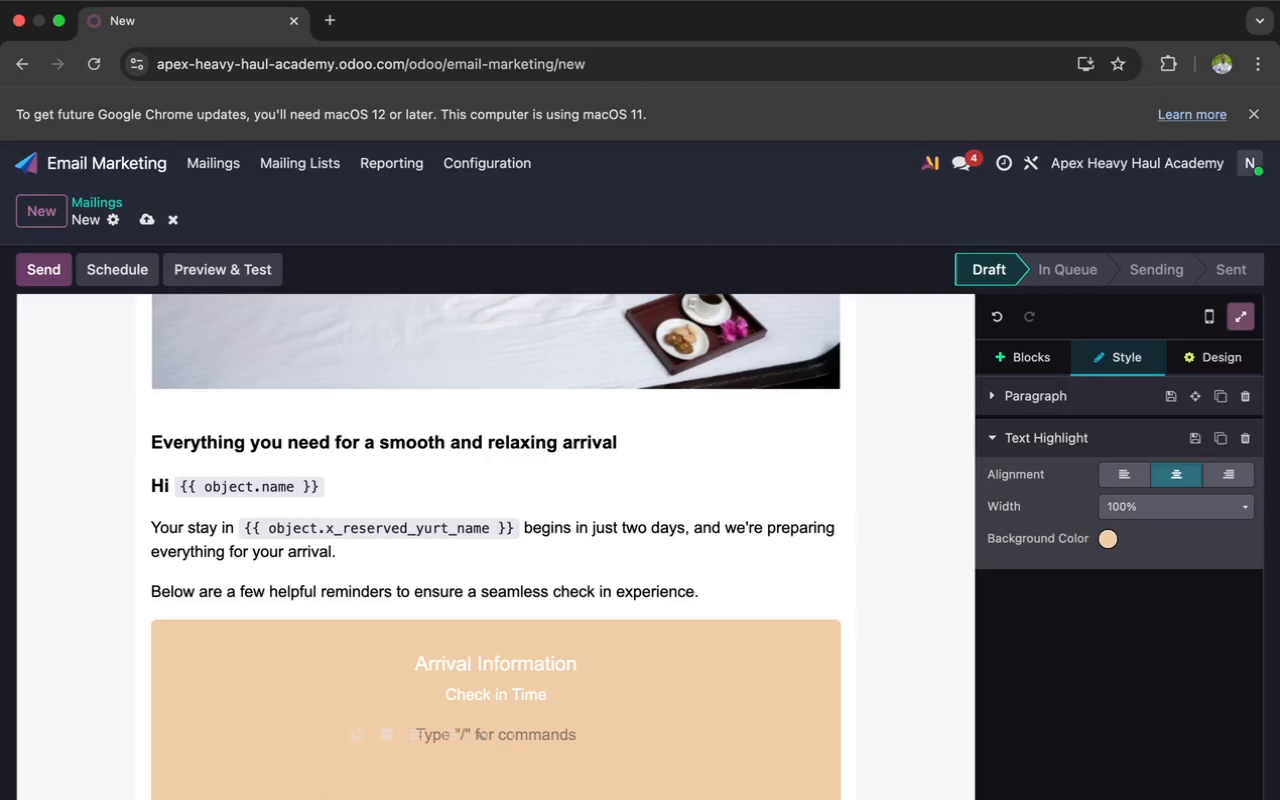 
type(3 : 00 PM)
 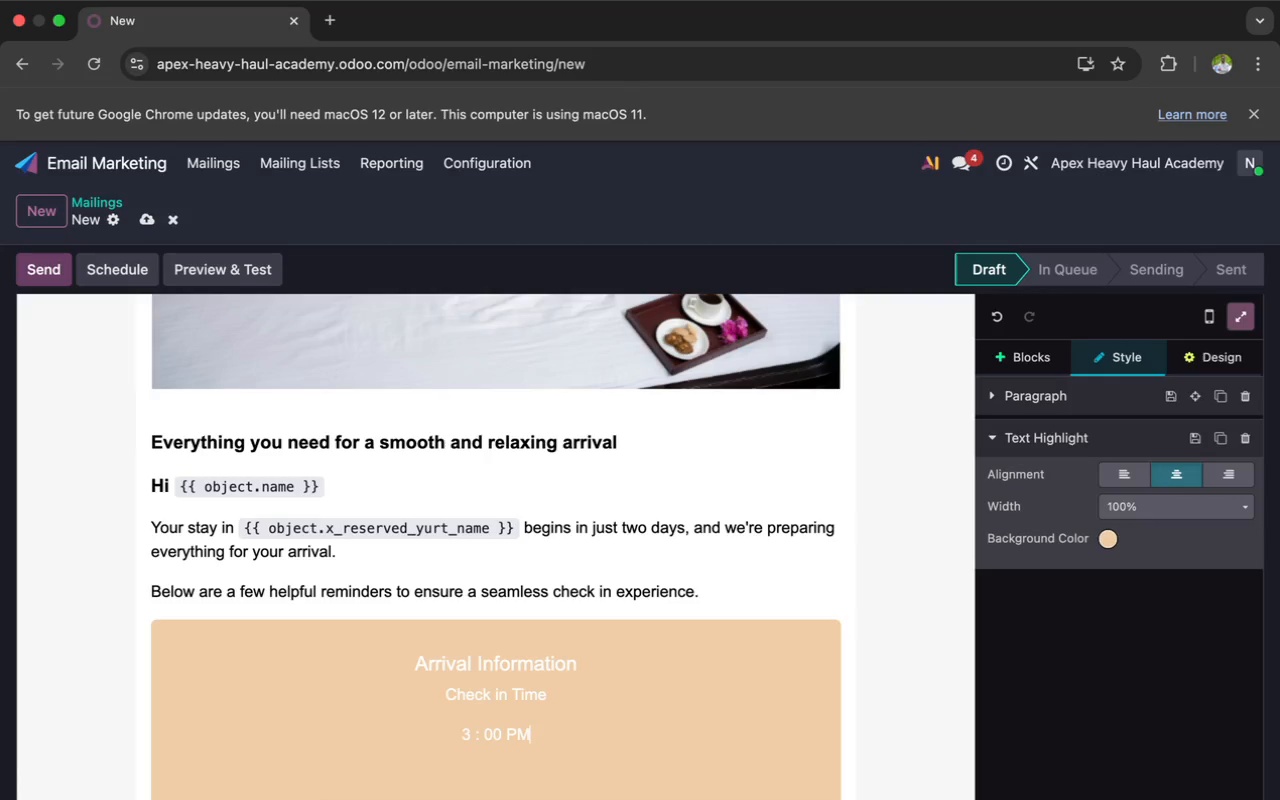 
key(Space)
 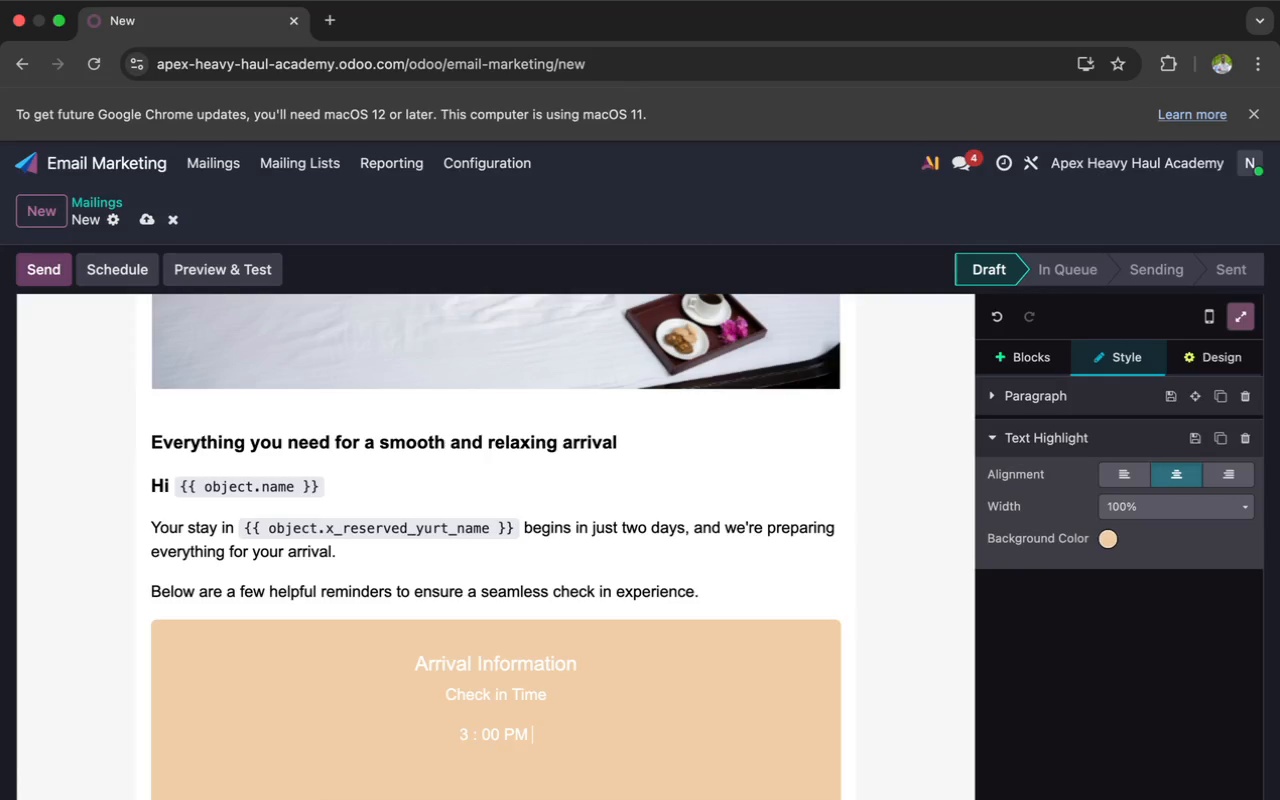 
key(Minus)
 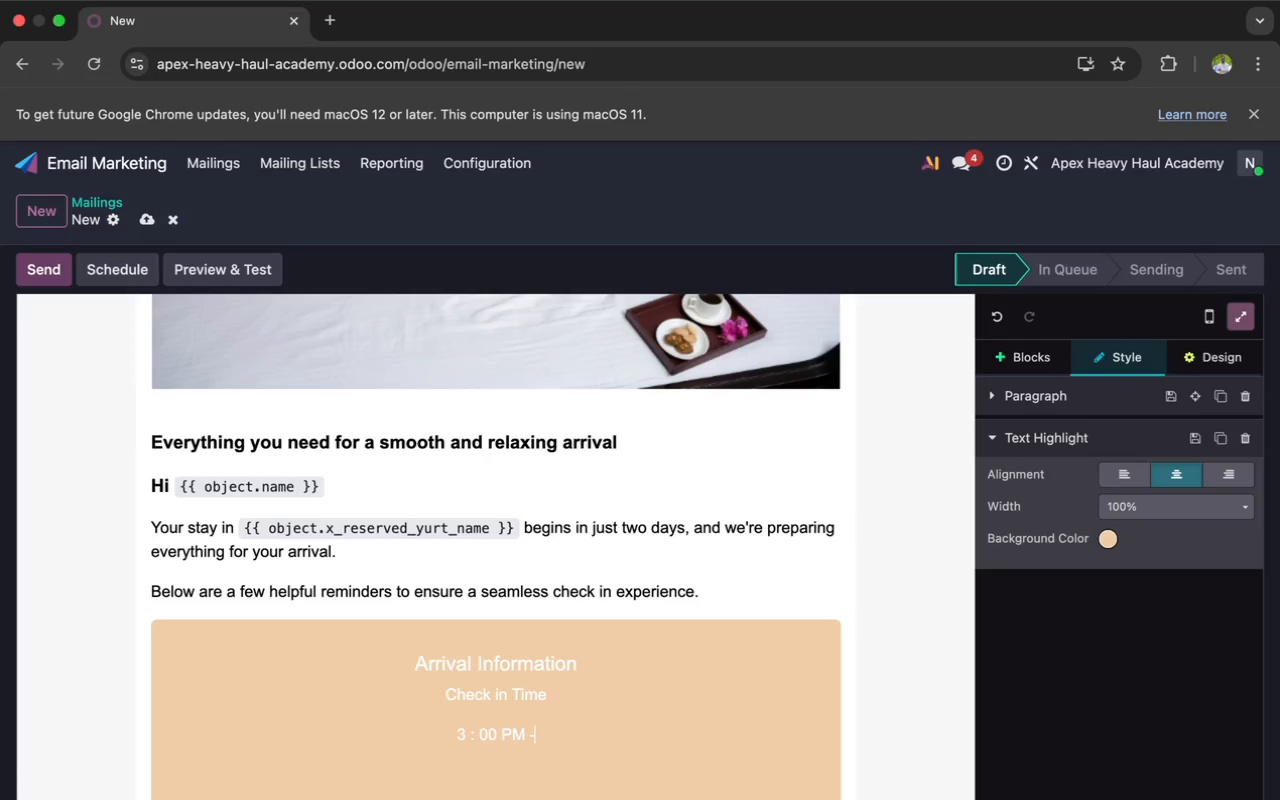 
key(Space)
 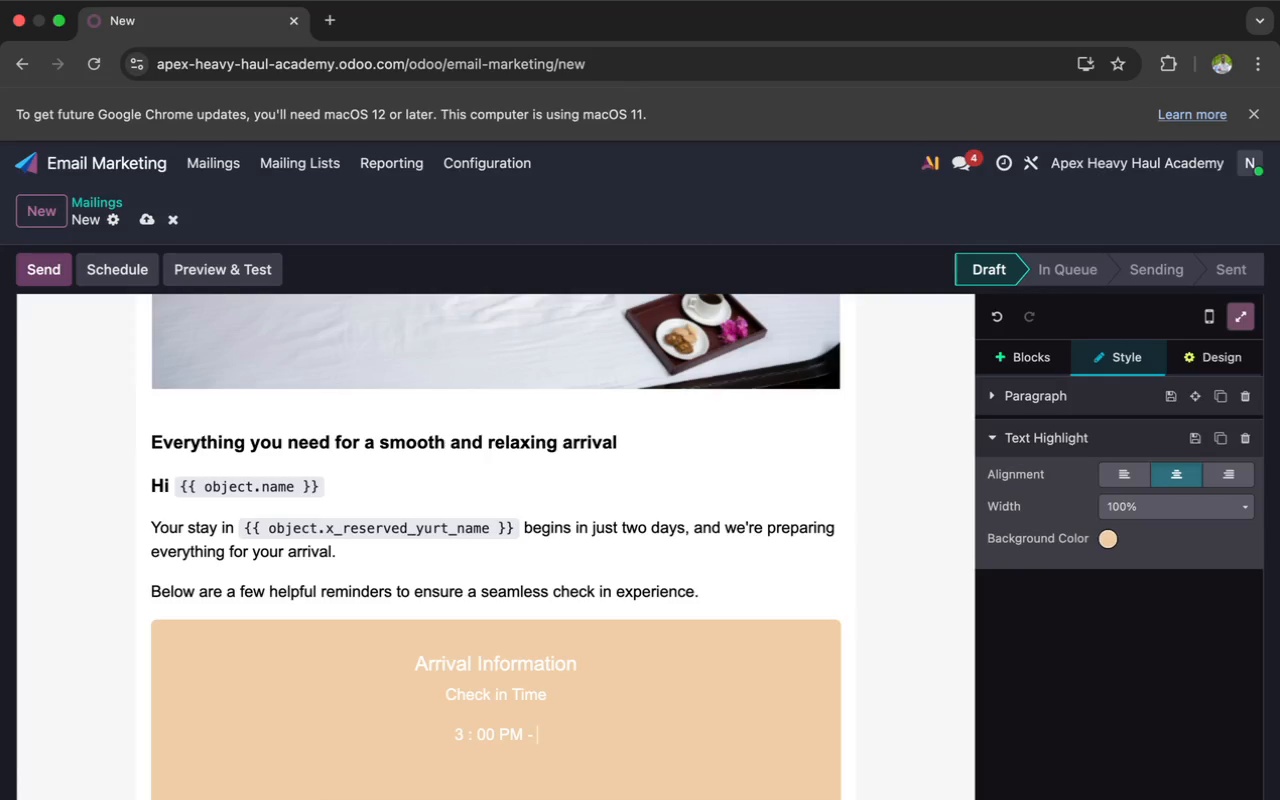 
type(8: 00 PM)
 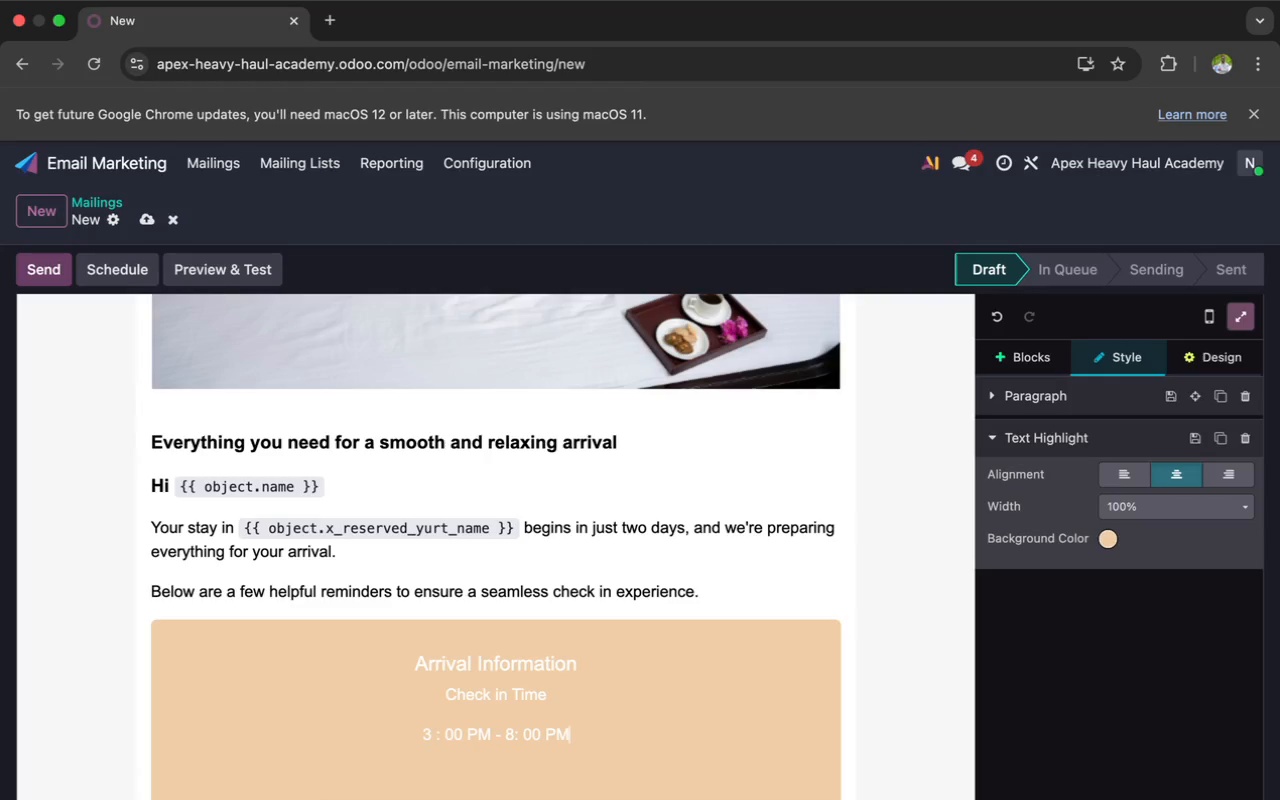 
wait(5.94)
 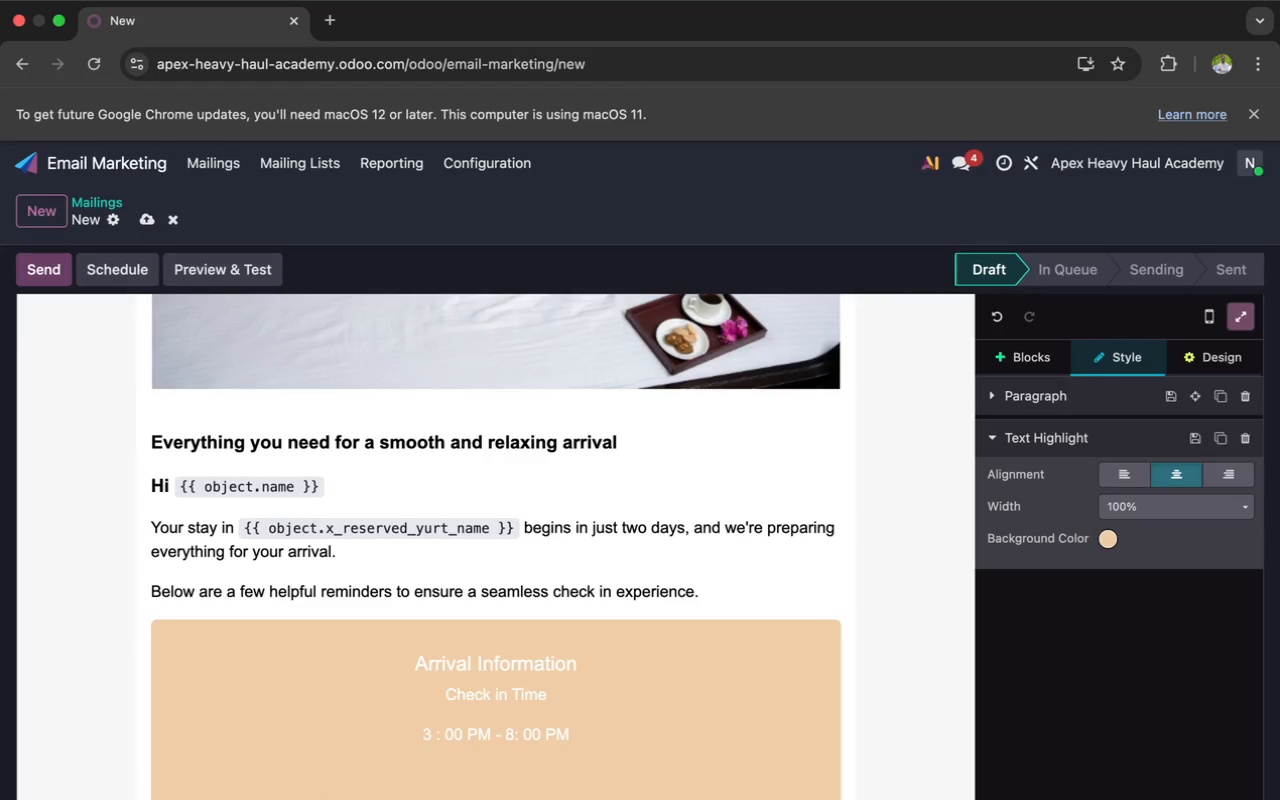 
key(Enter)
 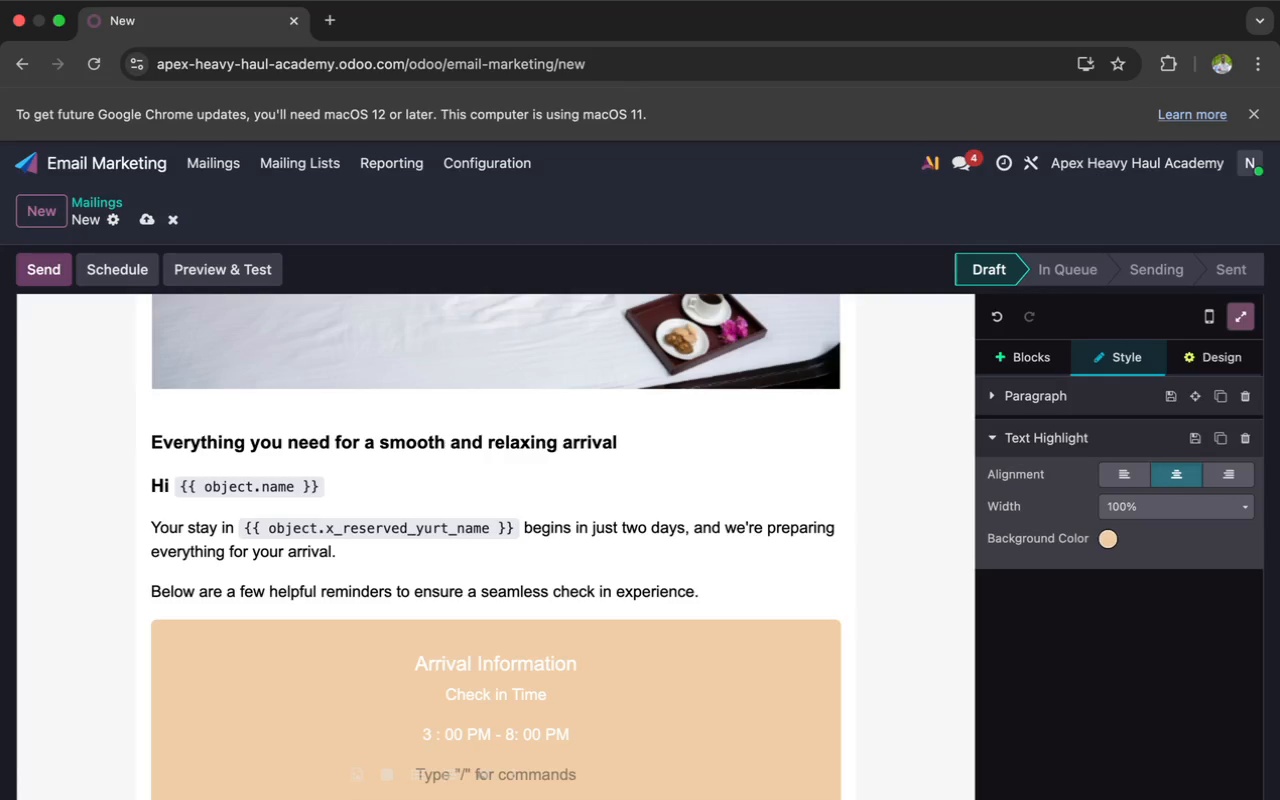 
type(Propr)
 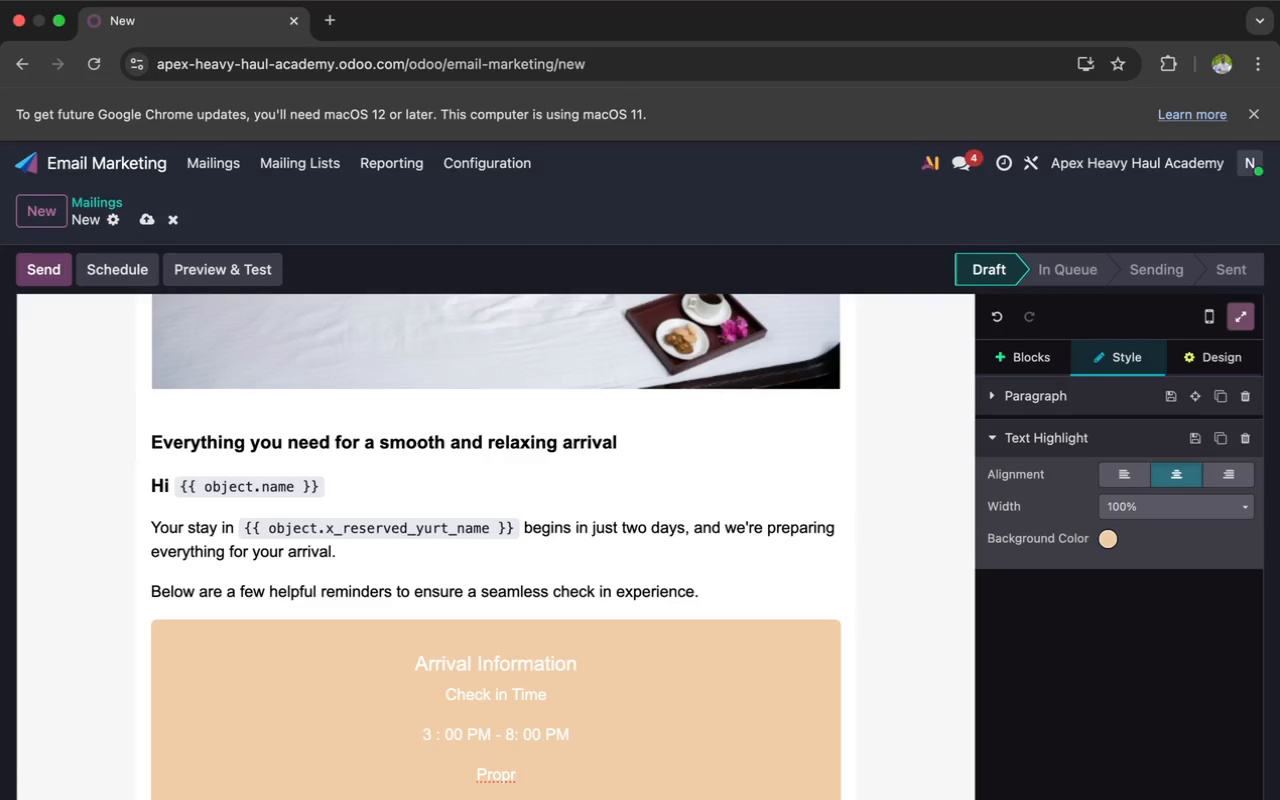 
key(Backspace)
type(erty)
 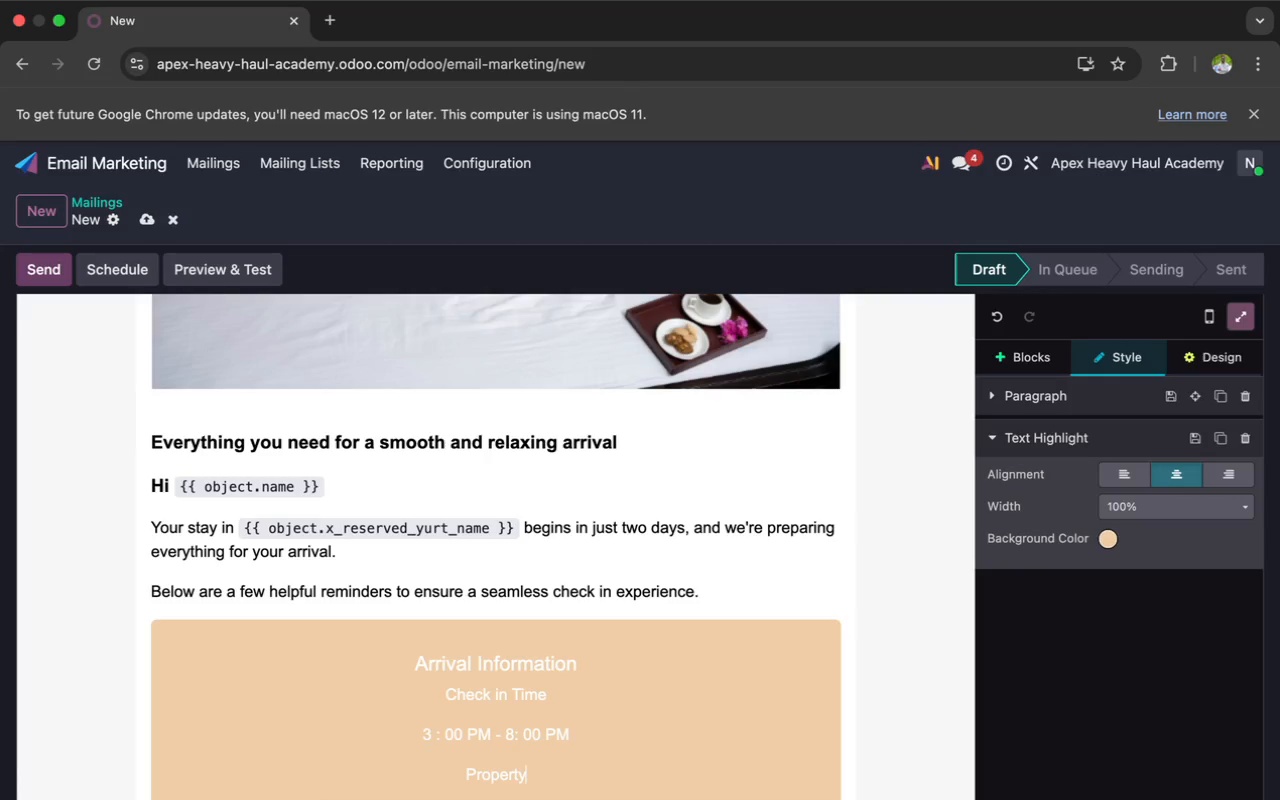 
wait(6.09)
 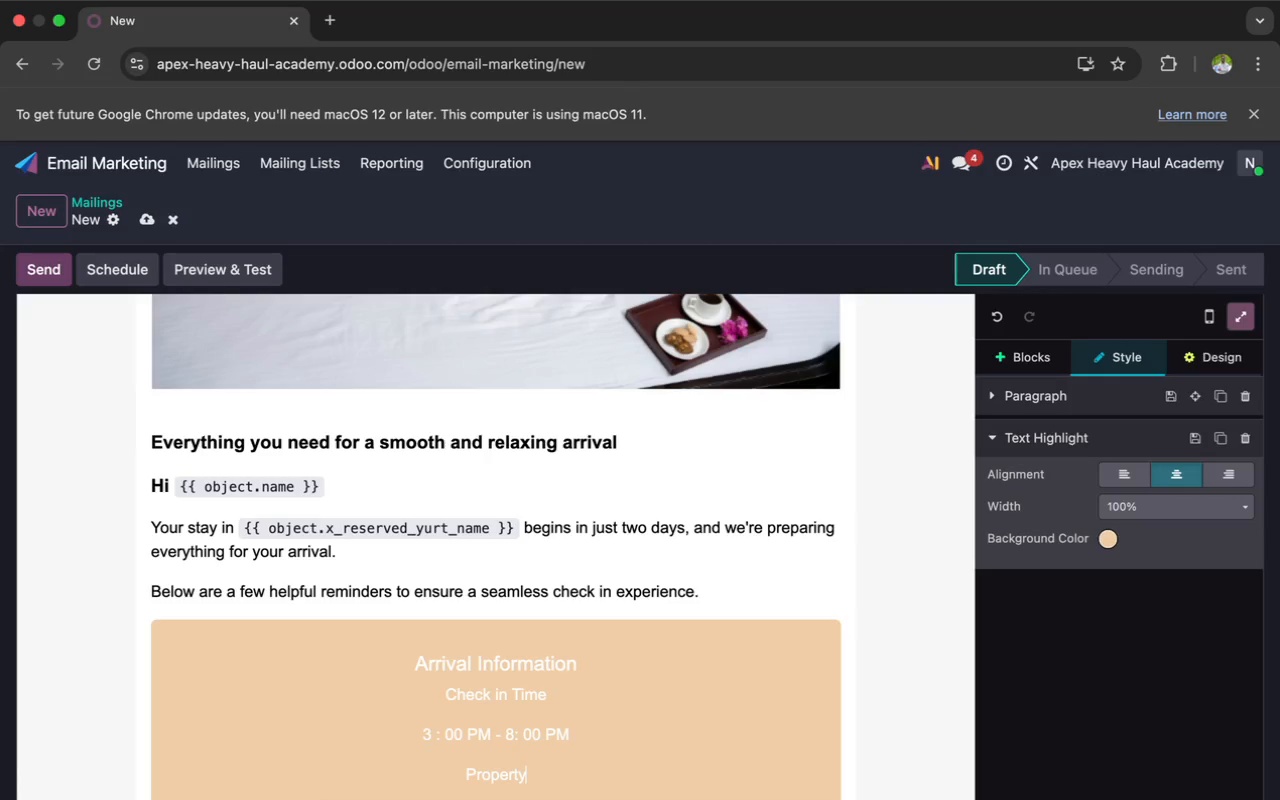 
type( Address)
 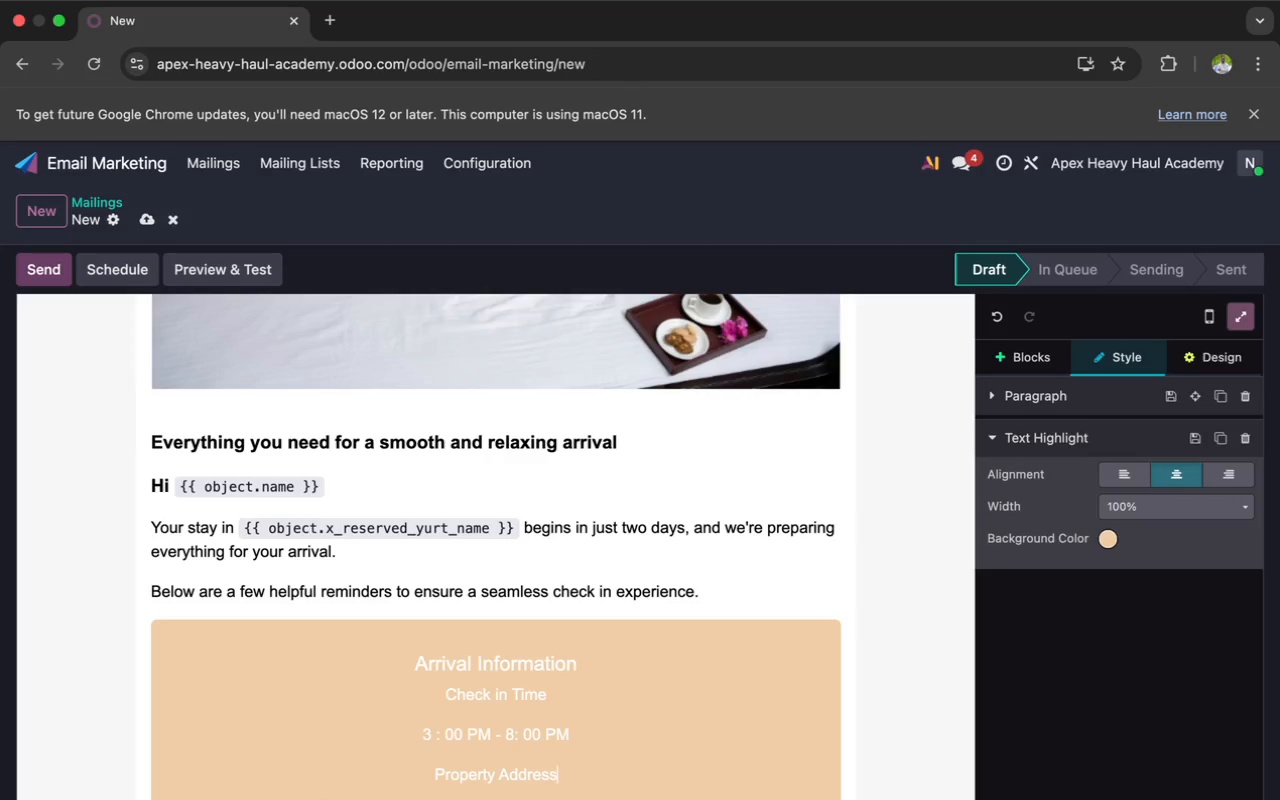 
wait(8.92)
 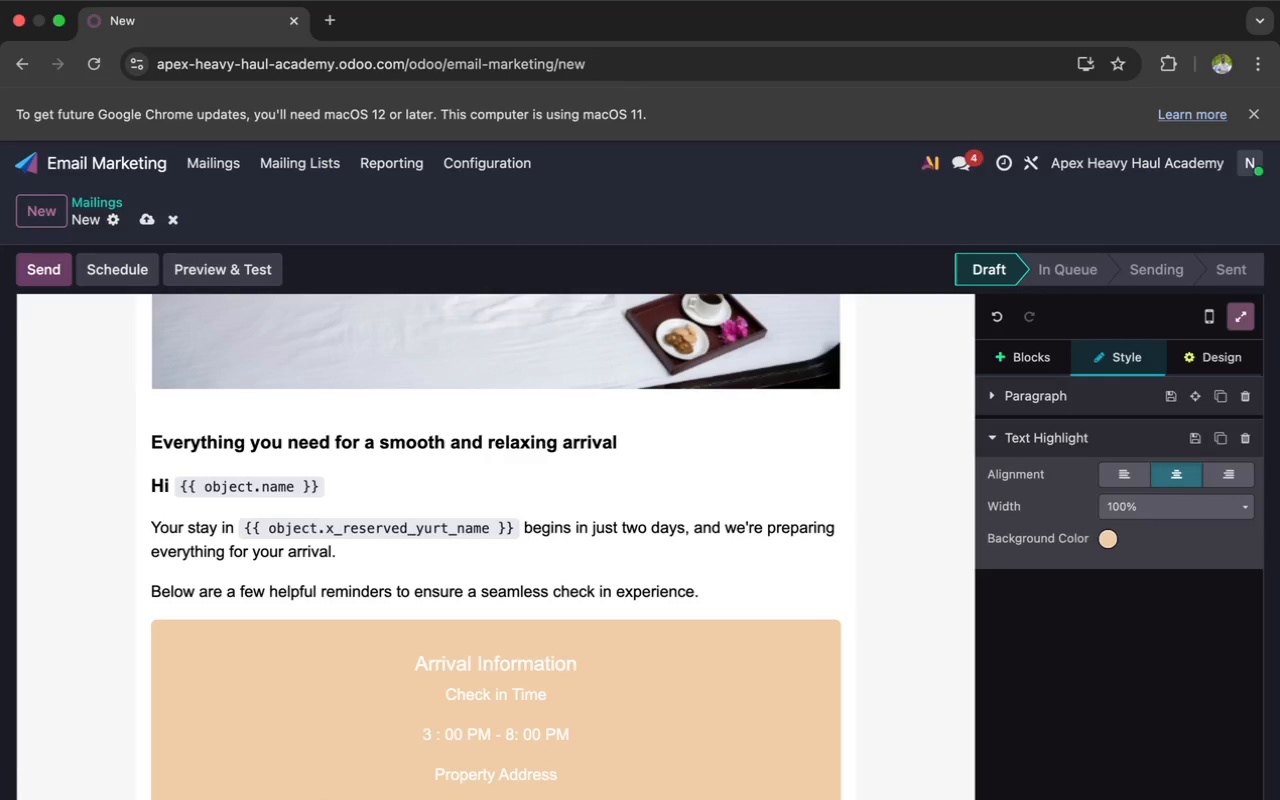 
left_click_drag(start_coordinate=[498, 639], to_coordinate=[488, 598])
 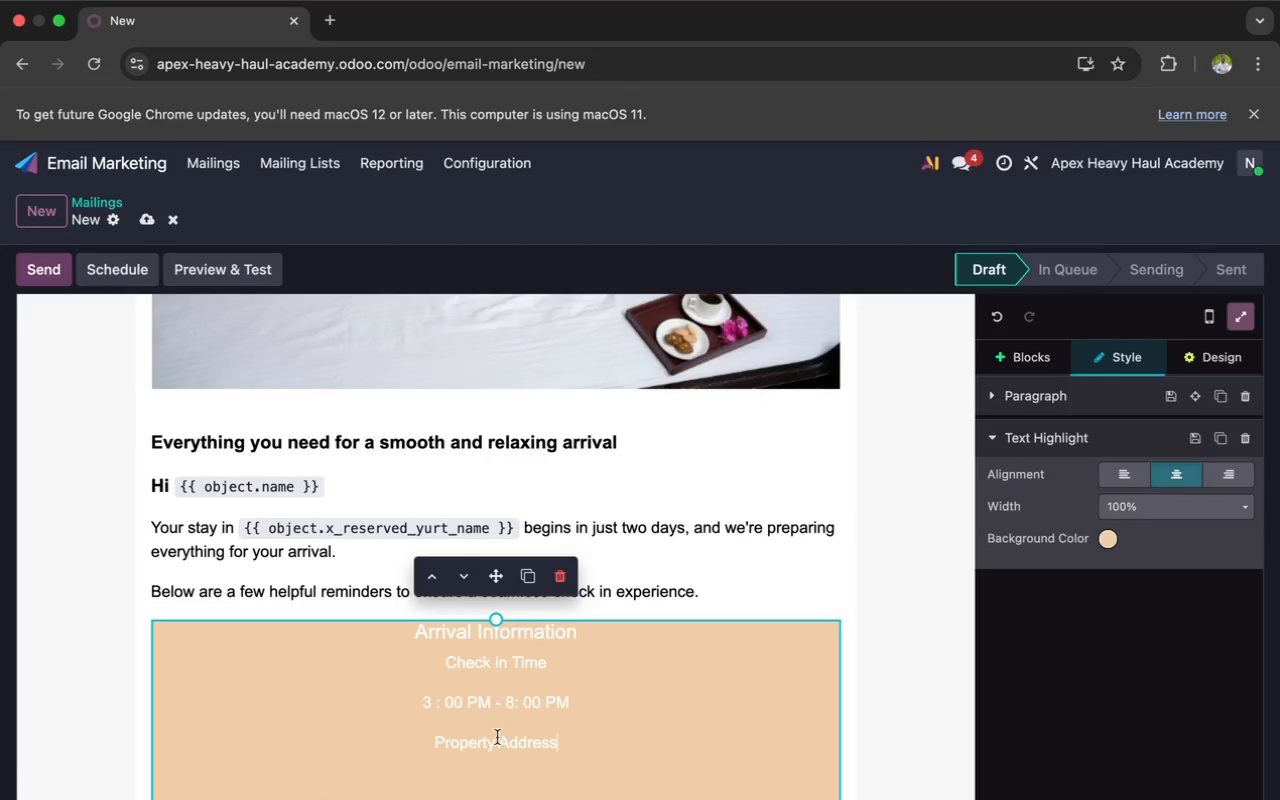 
scroll: coordinate [501, 765], scroll_direction: down, amount: 6.0
 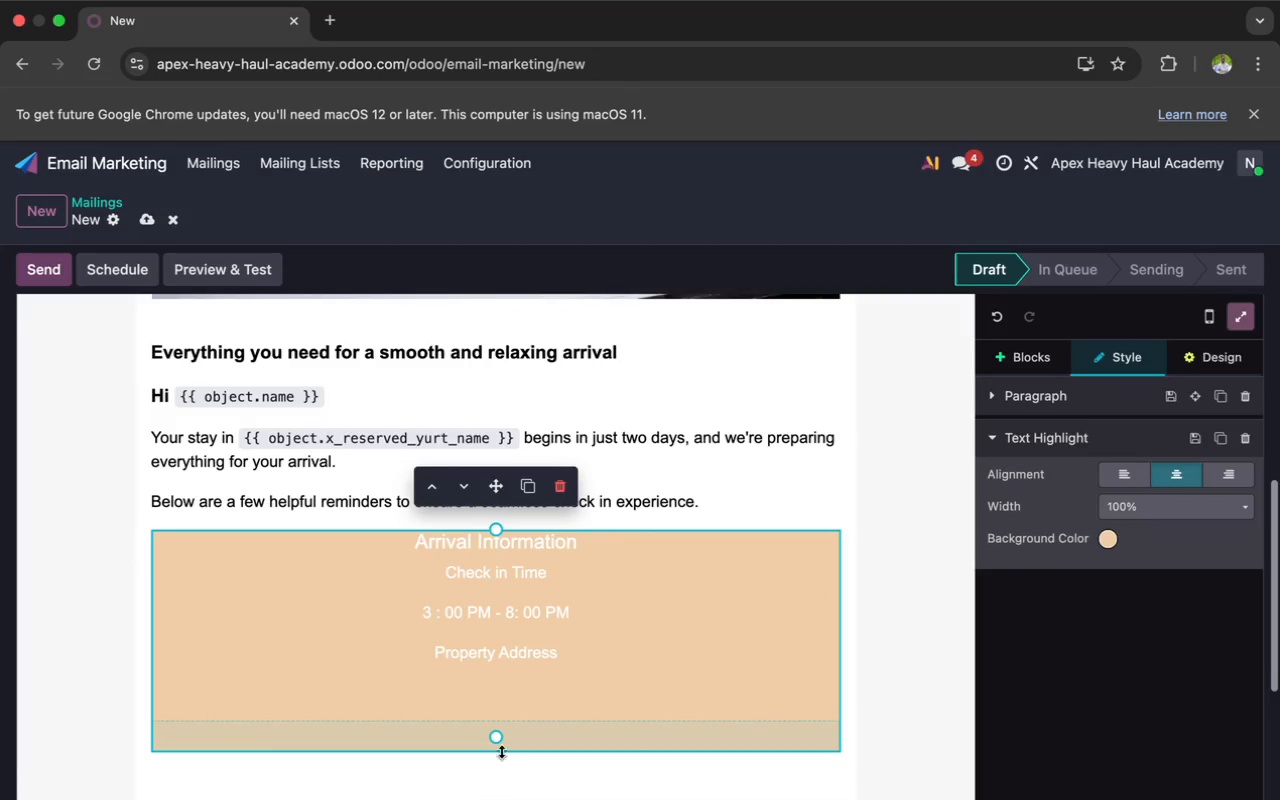 
left_click_drag(start_coordinate=[494, 741], to_coordinate=[486, 705])
 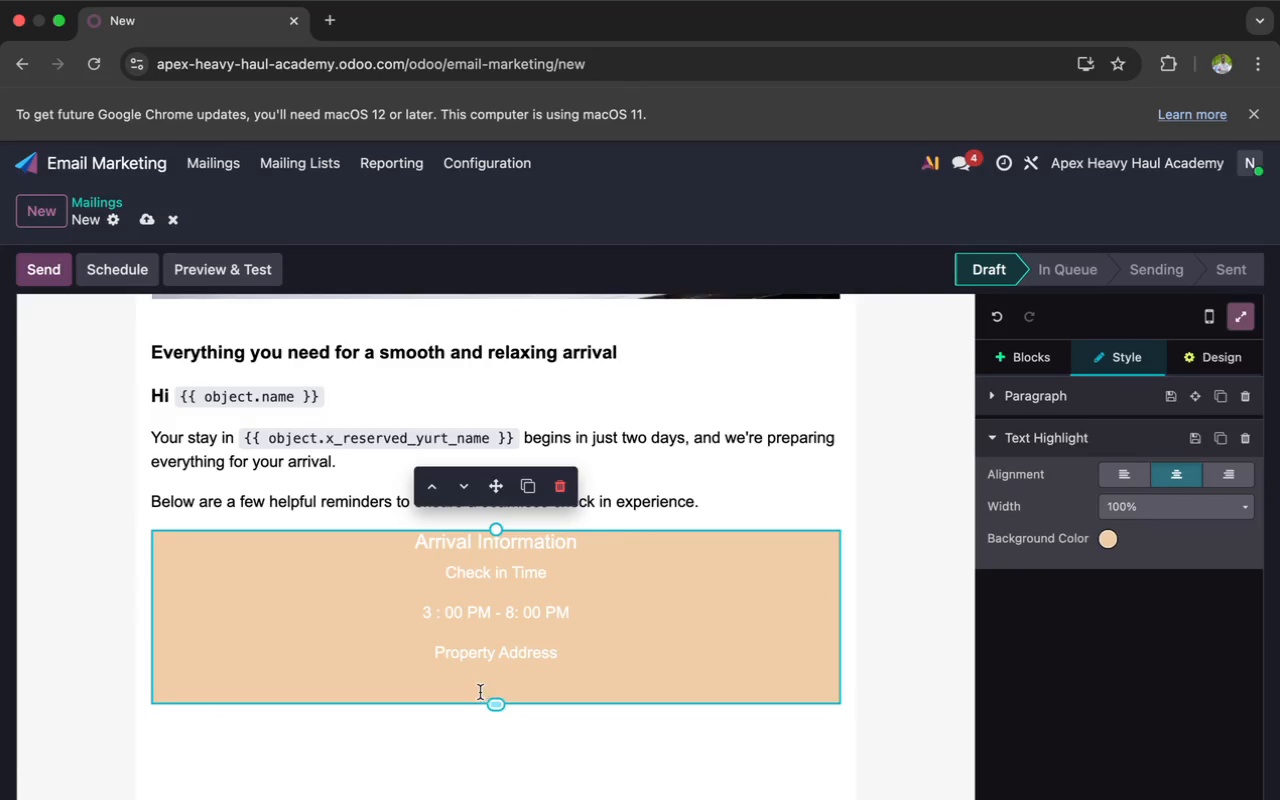 
left_click([471, 684])
 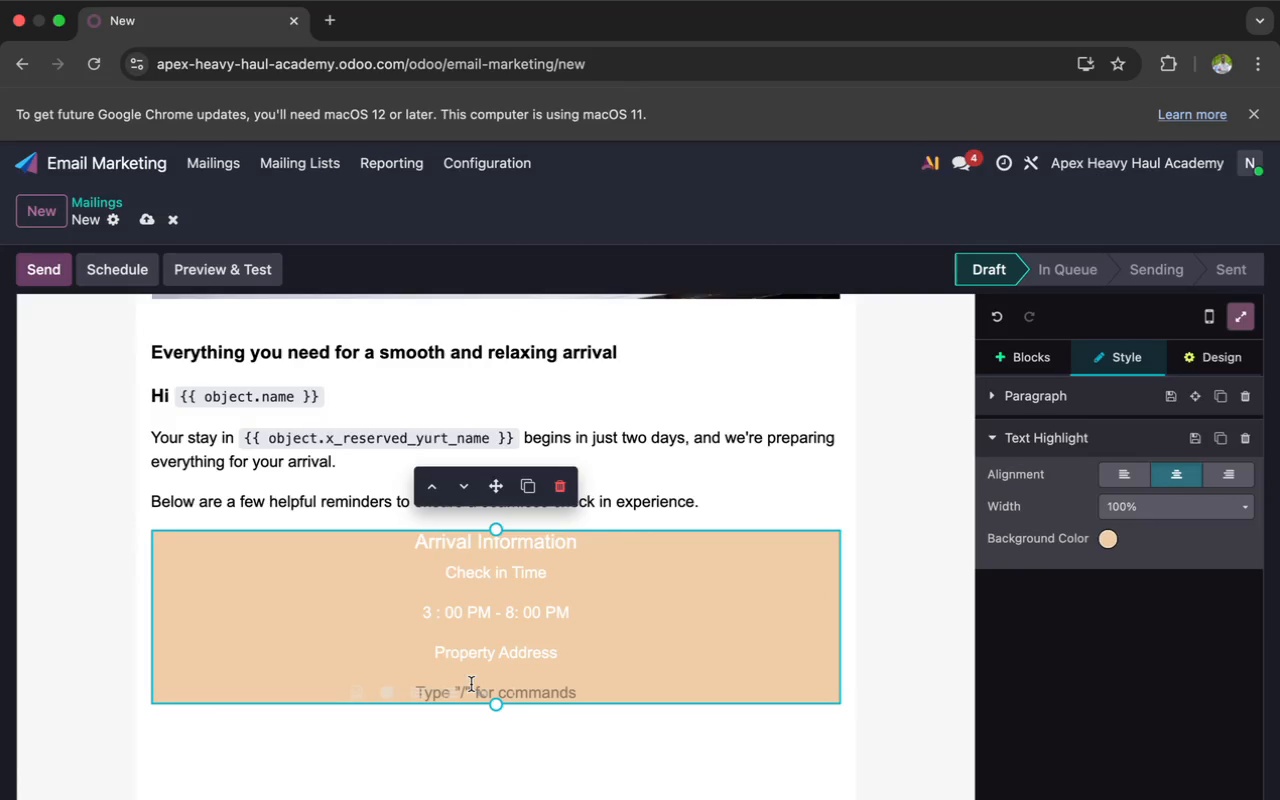 
key(Backspace)
 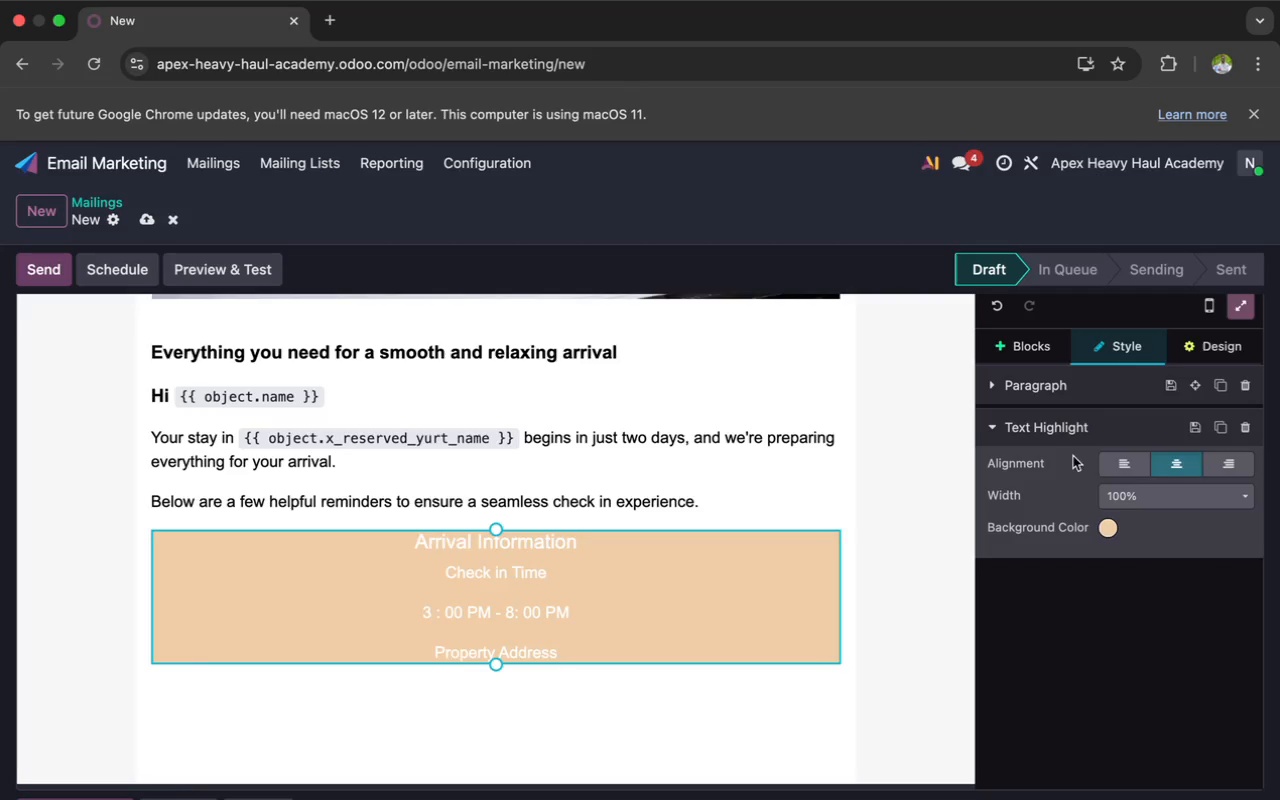 
left_click([1122, 461])
 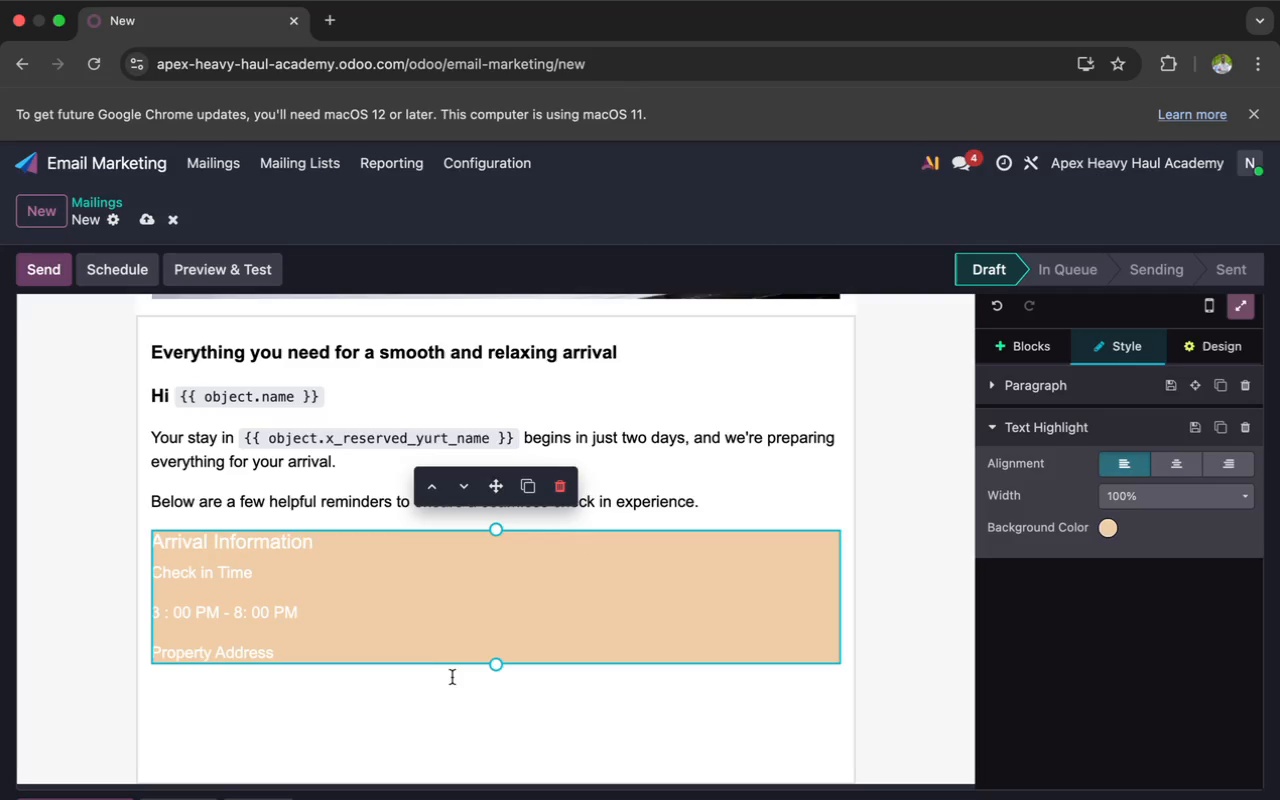 
left_click_drag(start_coordinate=[290, 653], to_coordinate=[149, 539])
 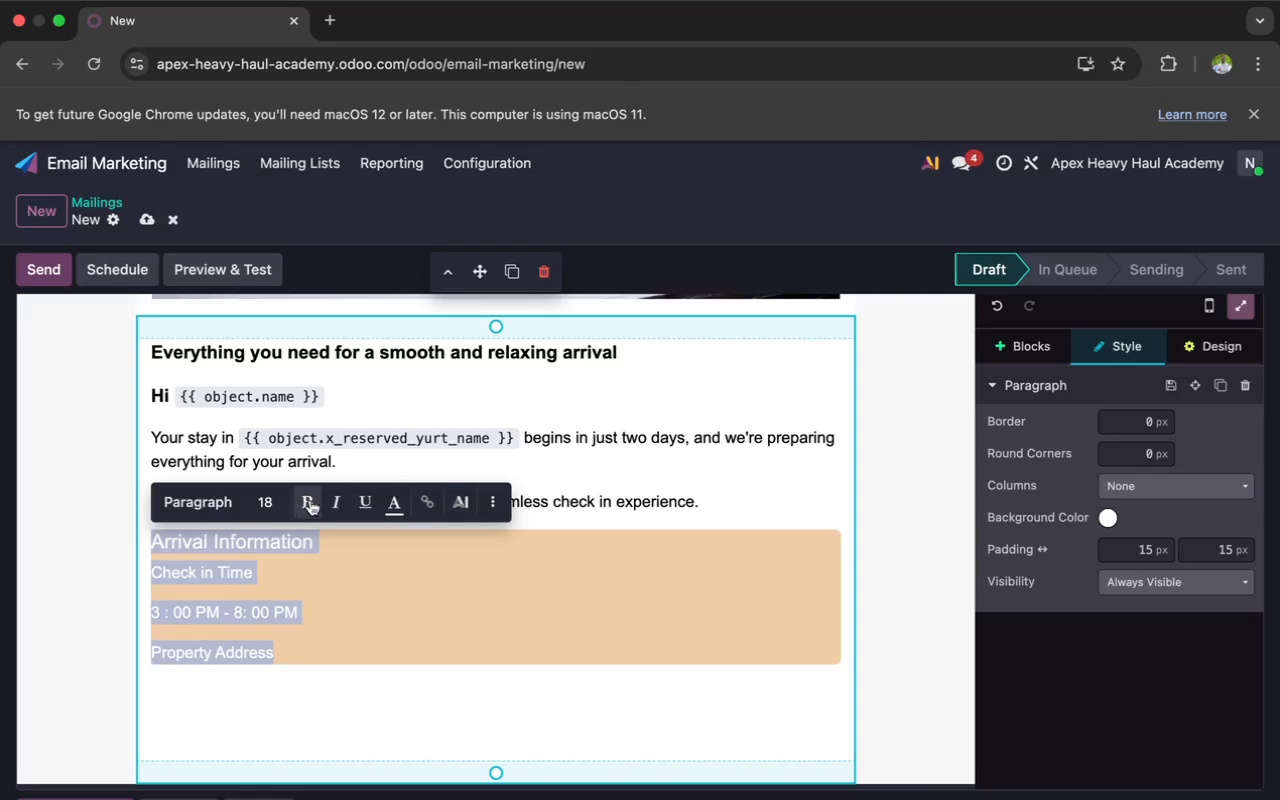 
left_click([307, 502])
 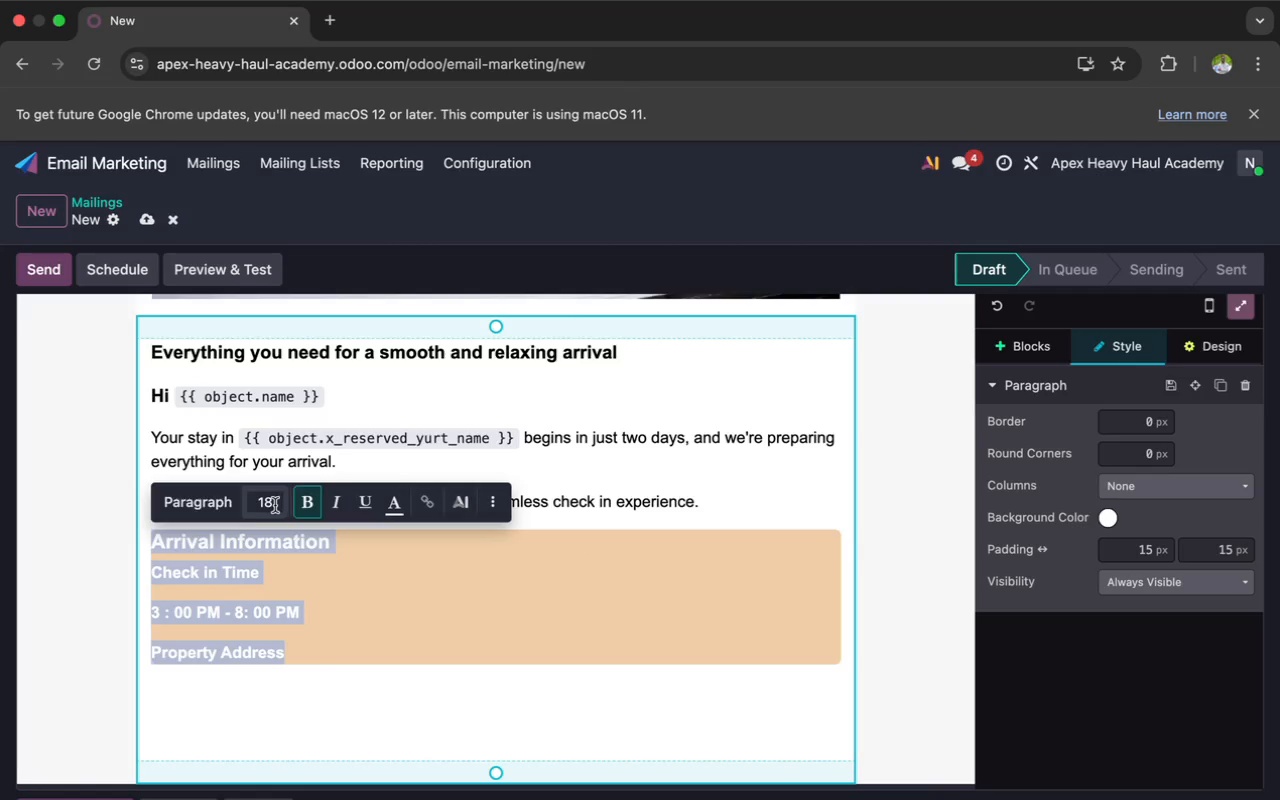 
left_click([273, 505])
 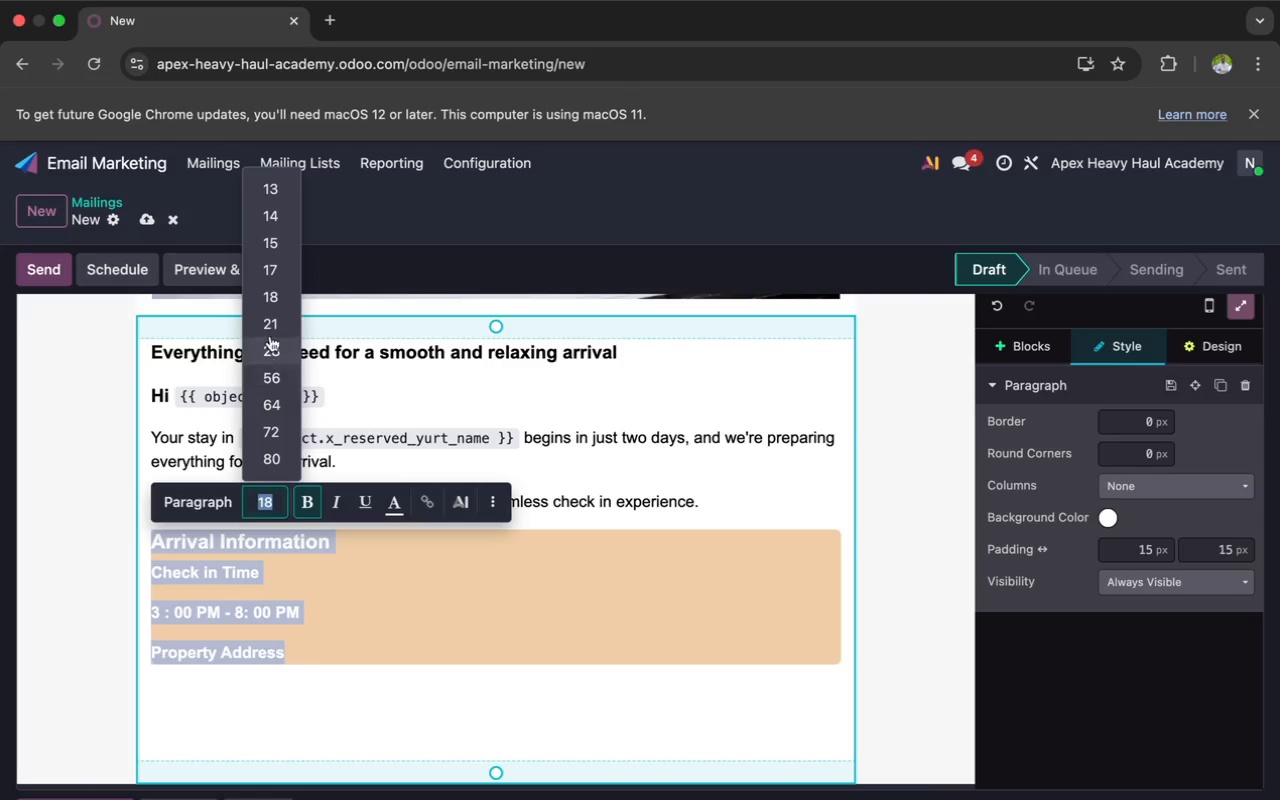 
left_click([270, 325])
 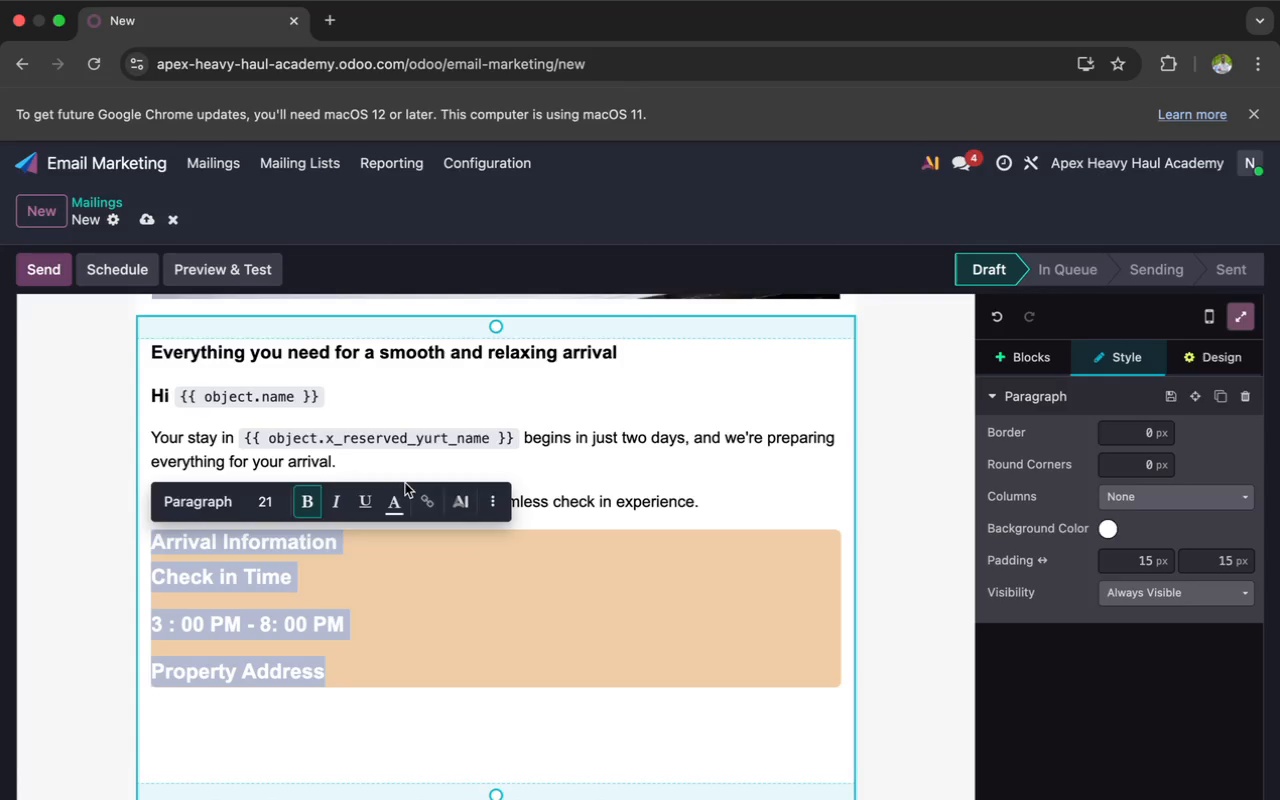 
left_click([398, 572])
 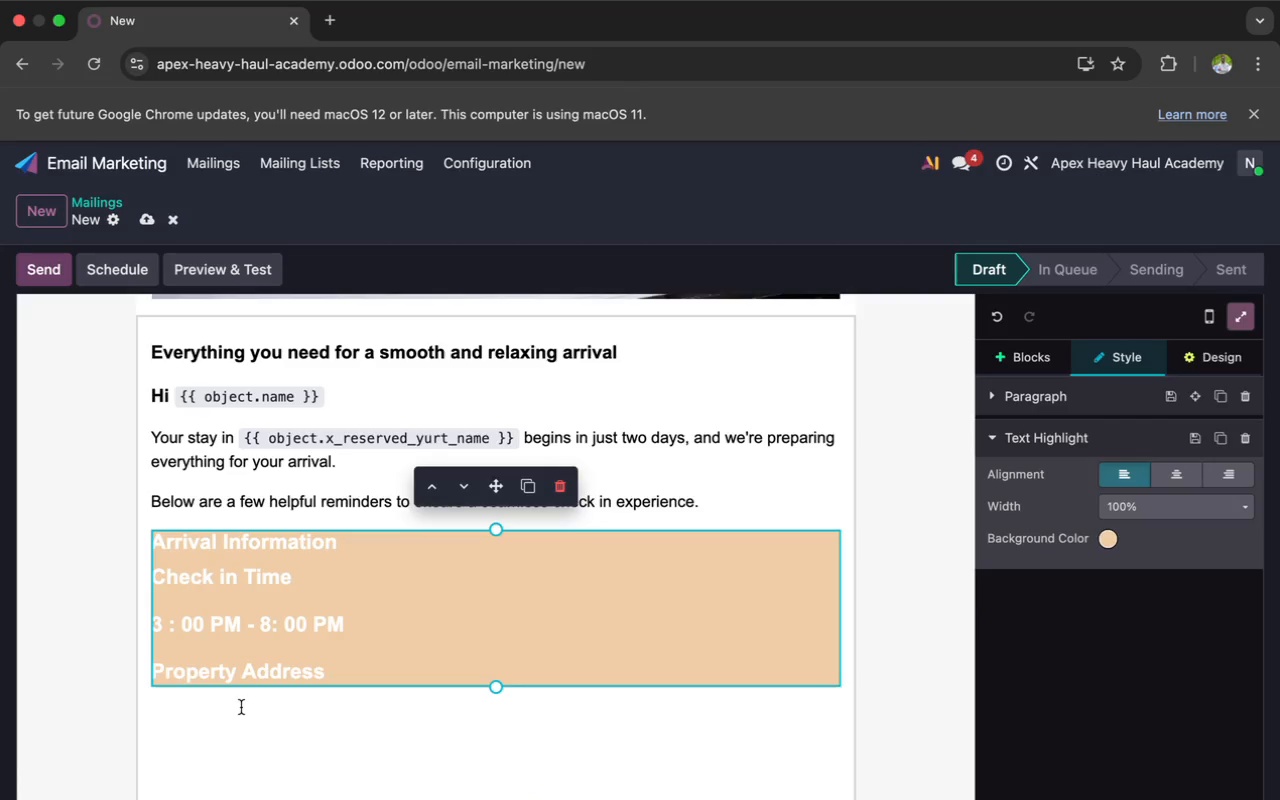 
left_click([230, 710])
 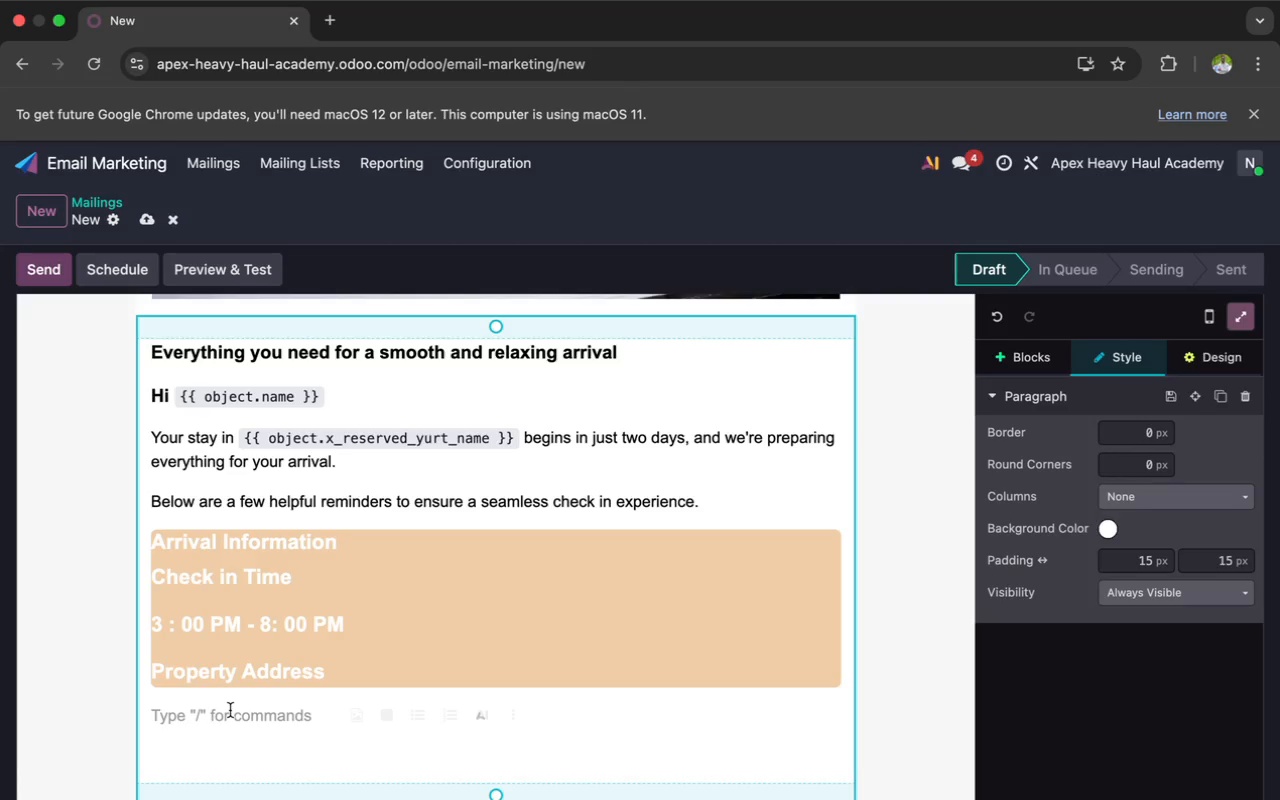 
key(X)
 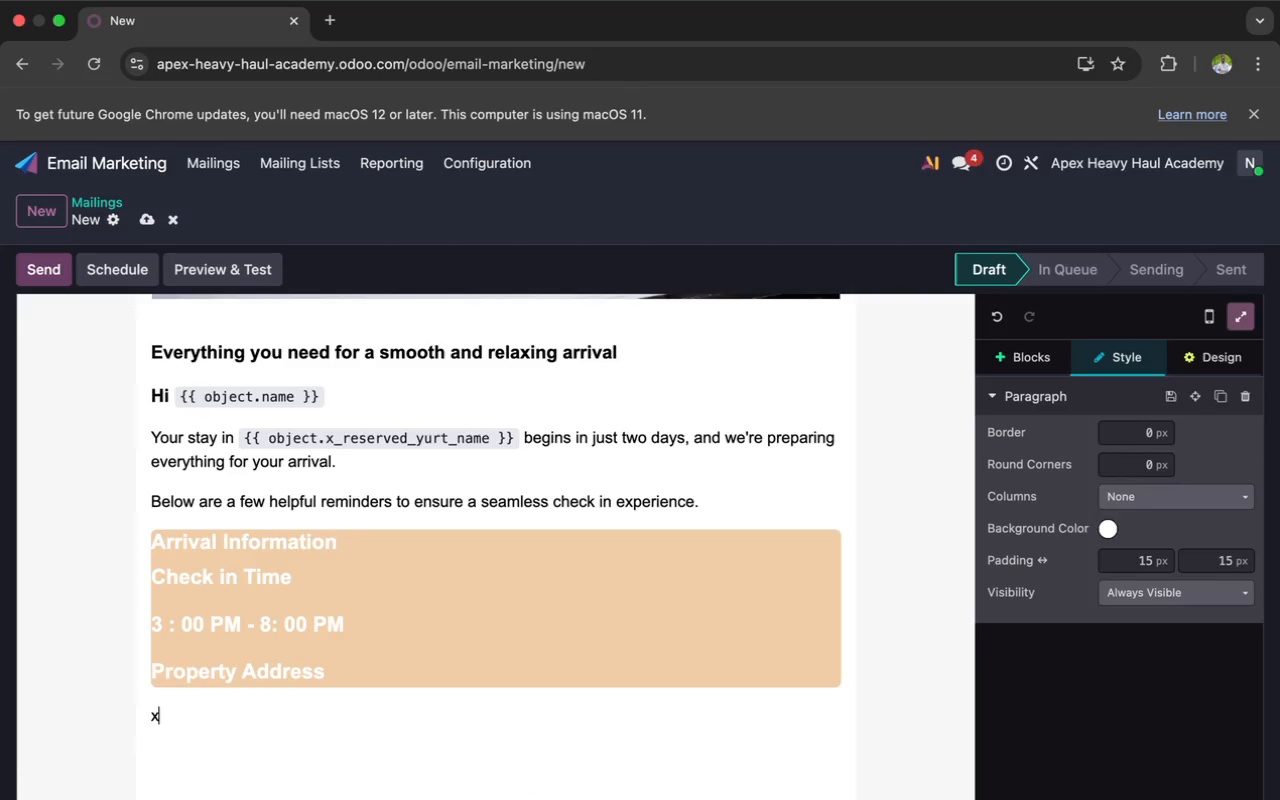 
key(Backspace)
 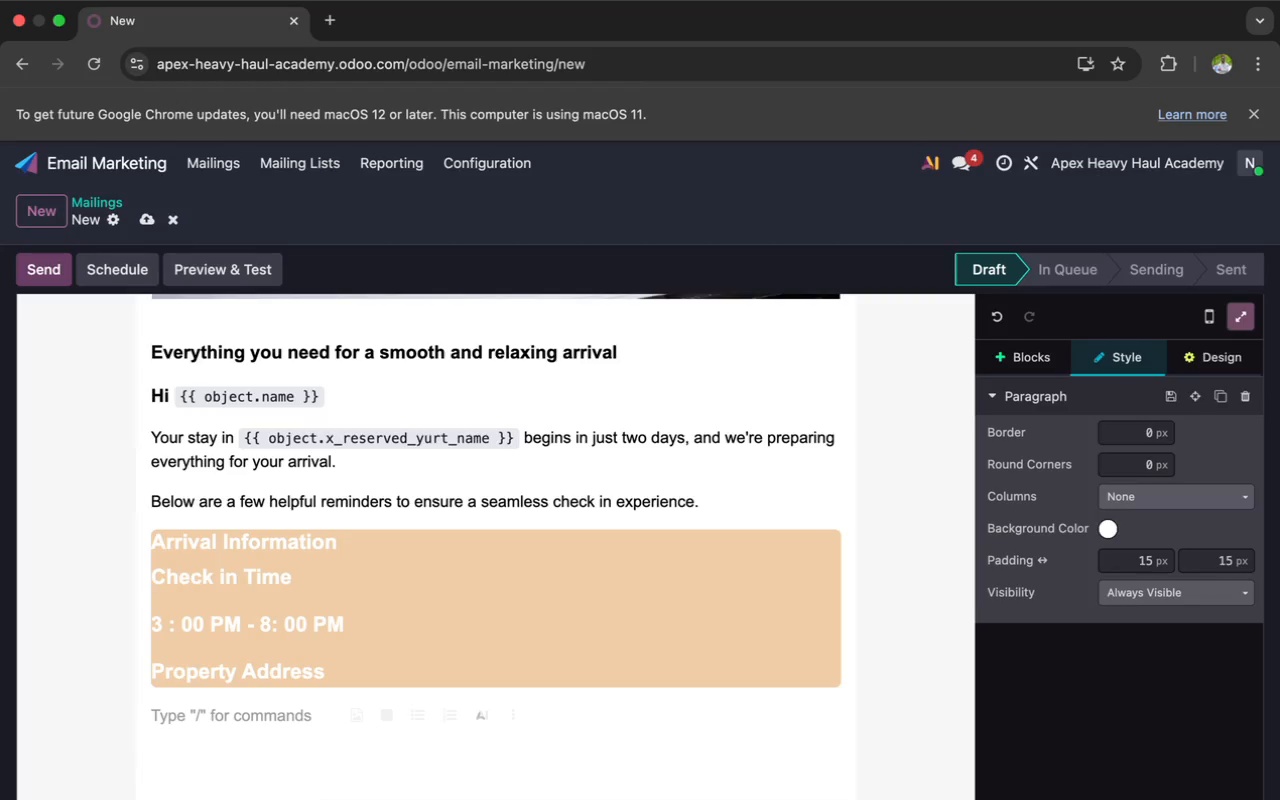 
type(Whispering )
 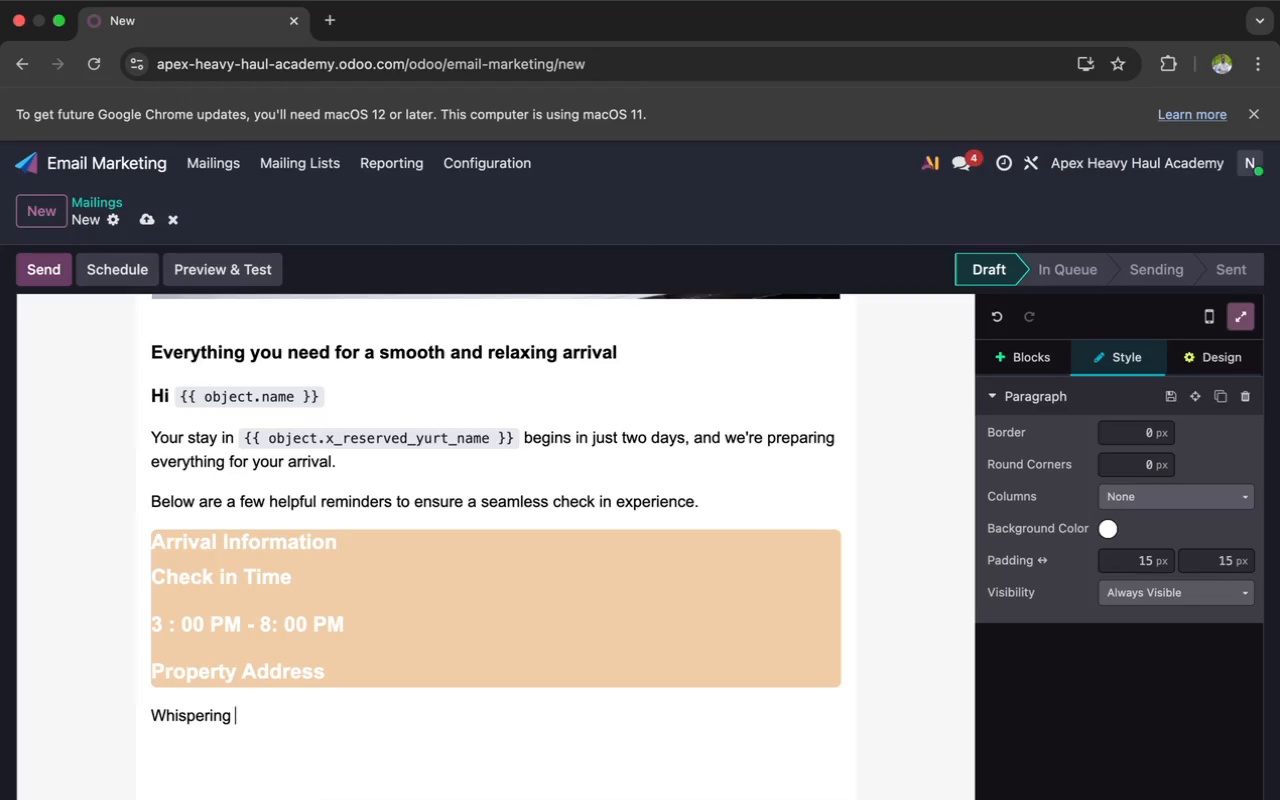 
type(Pines T)
key(Backspace)
type(Yu)
 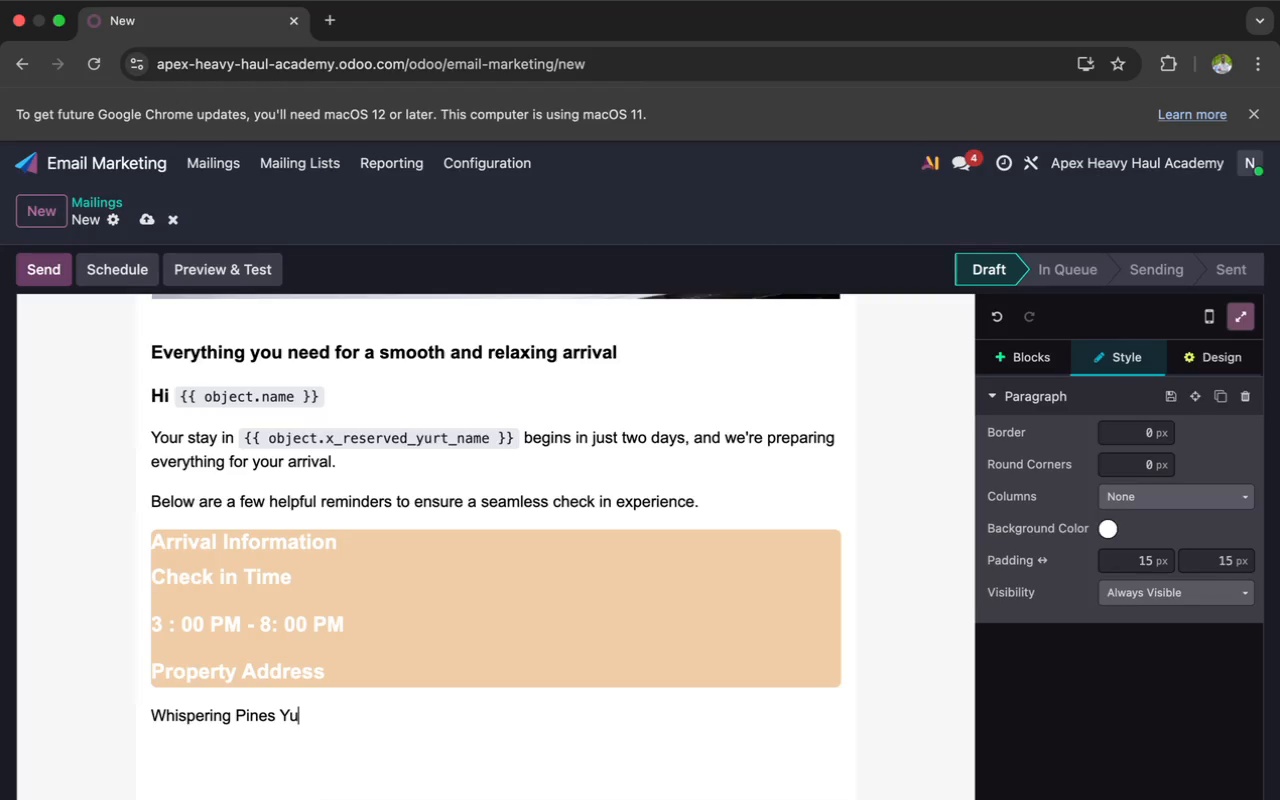 
type(rt Village)
 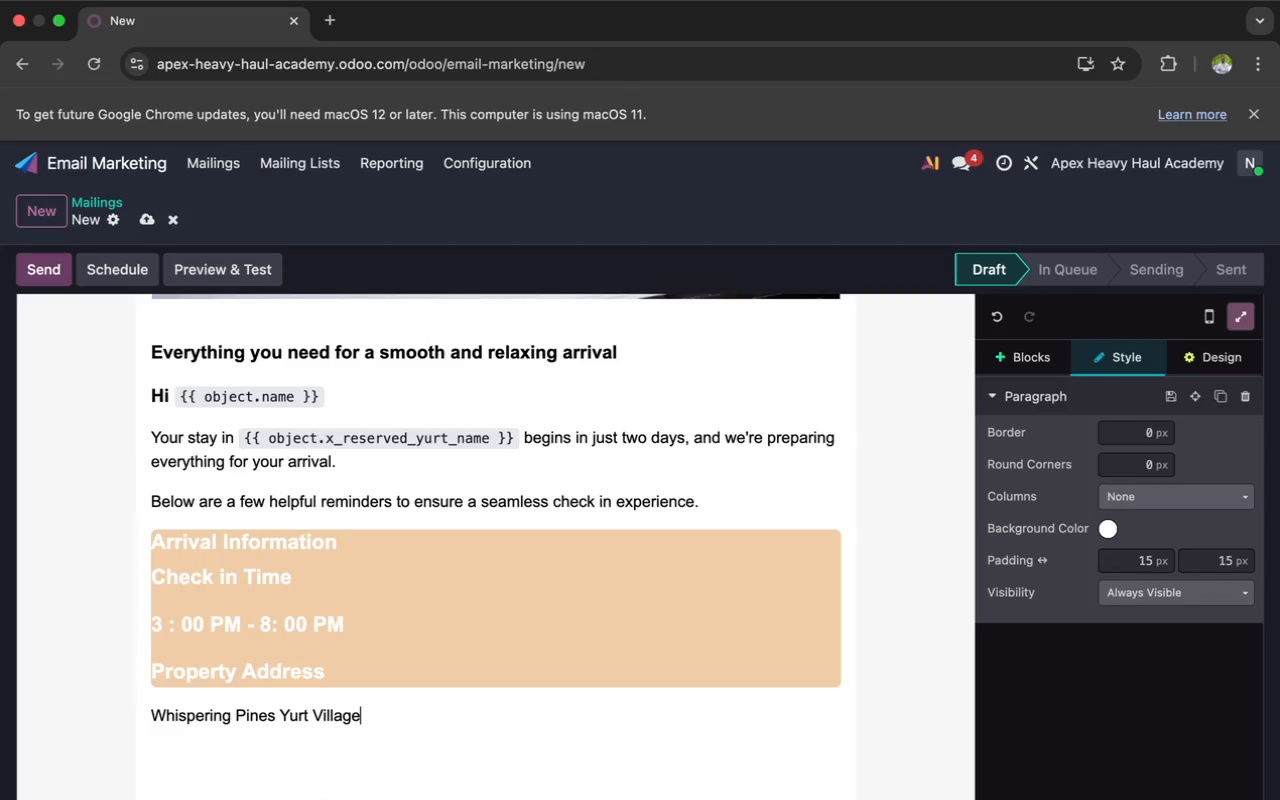 
wait(38.69)
 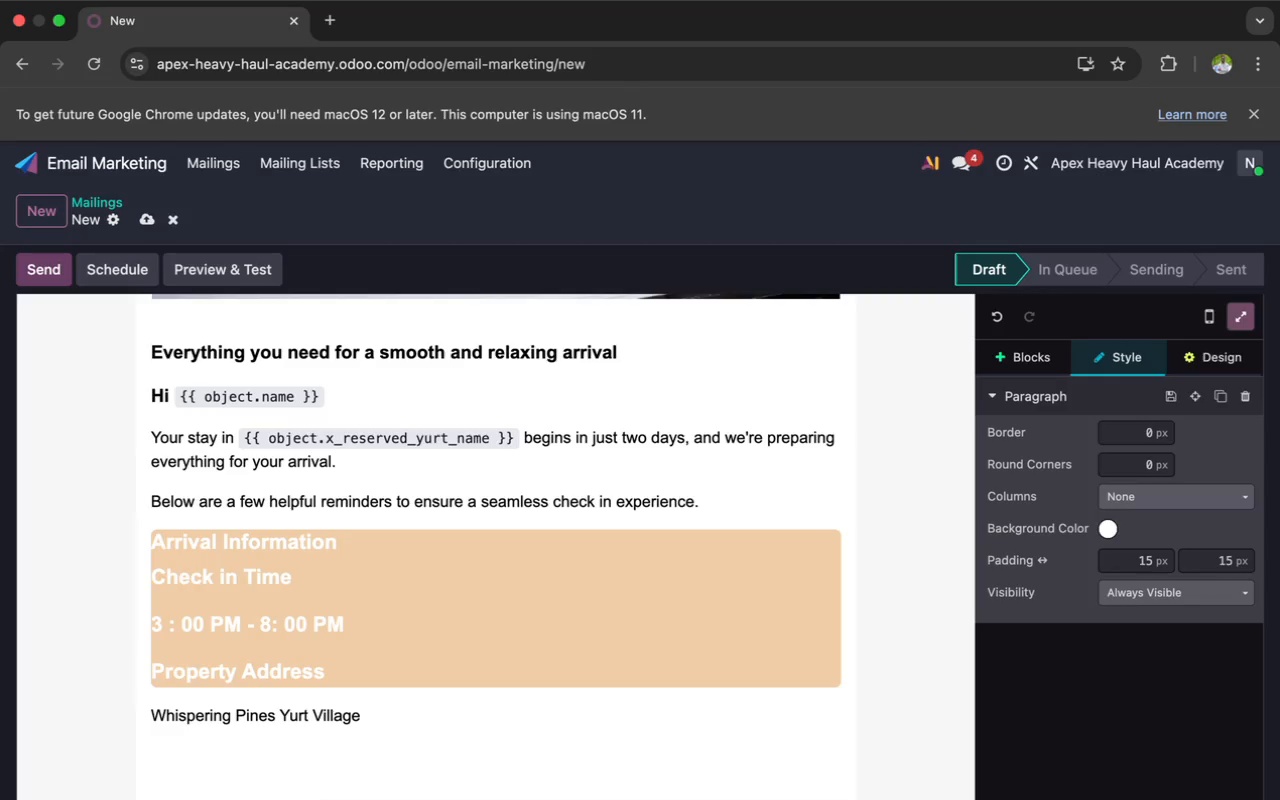 
key(Enter)
 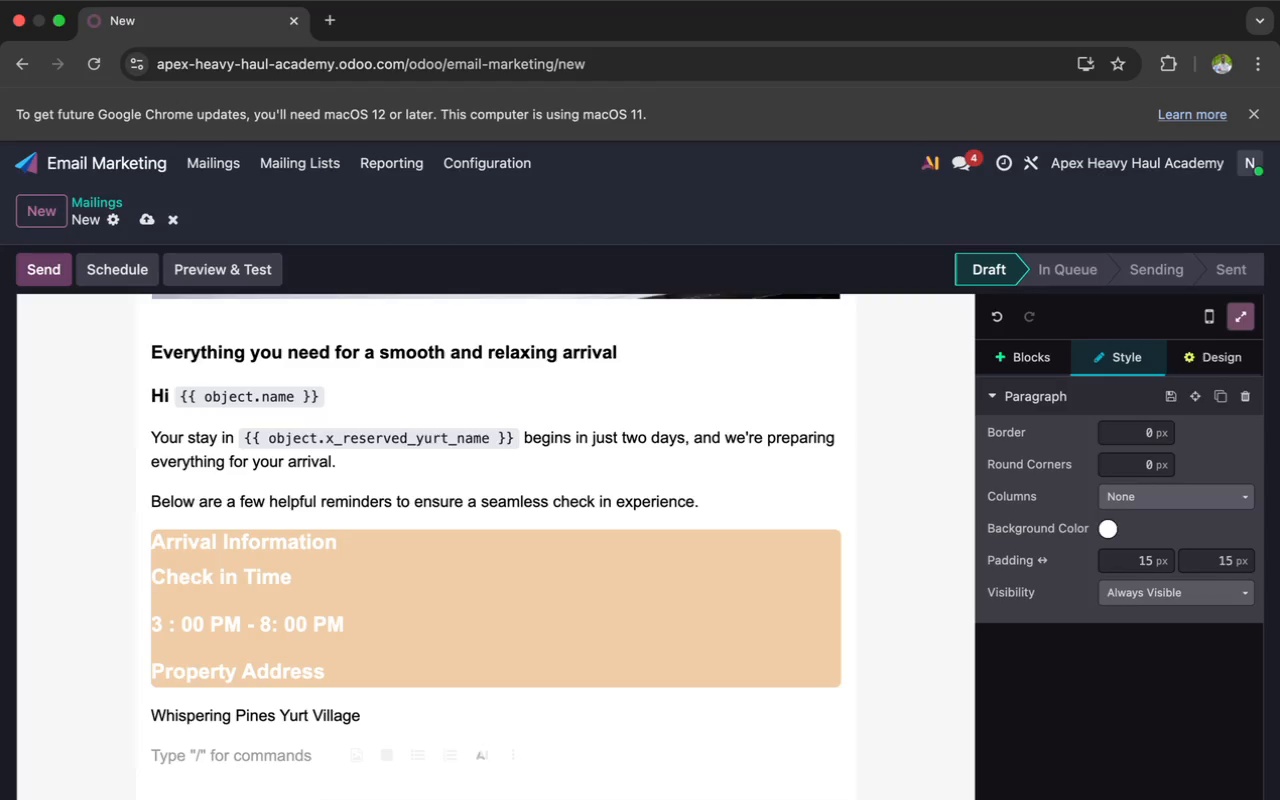 
type(Wild He)
key(Backspace)
type(aven Hospitality Retreat Gro)
 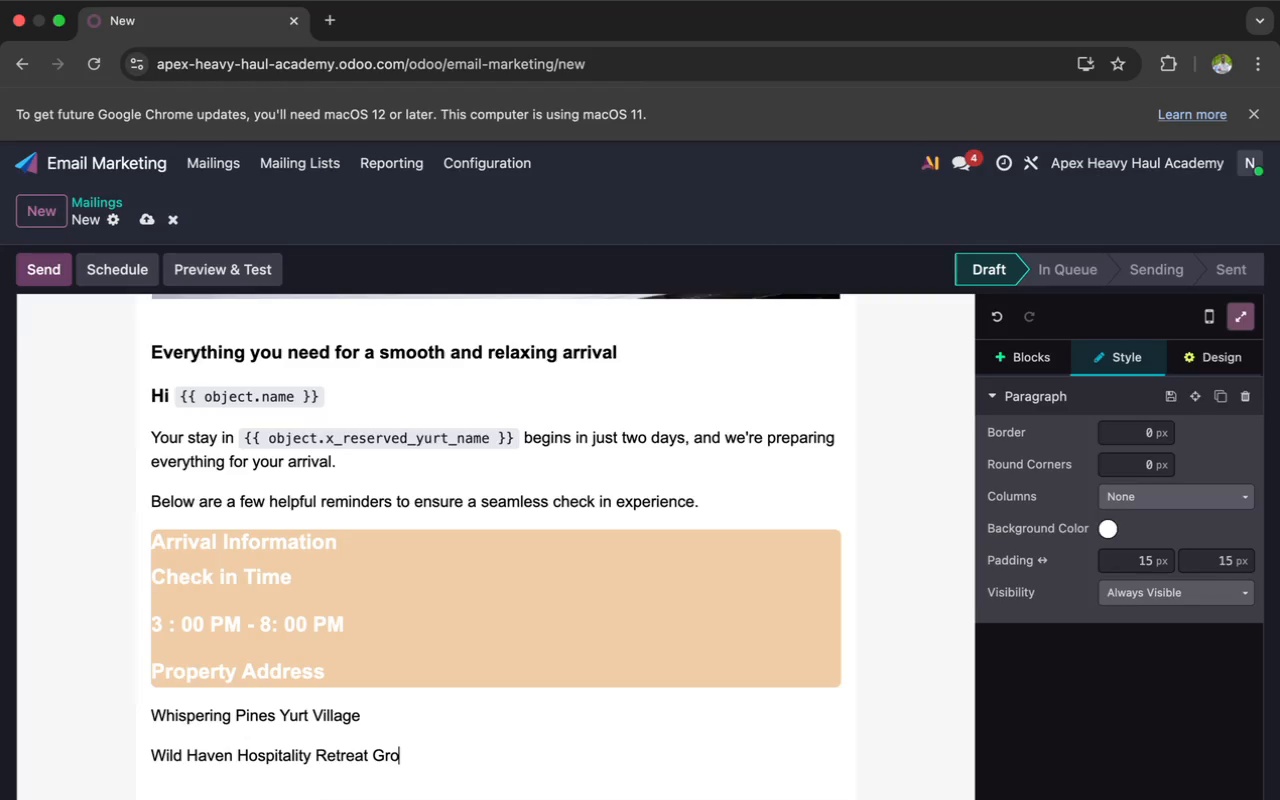 
type(unds)
 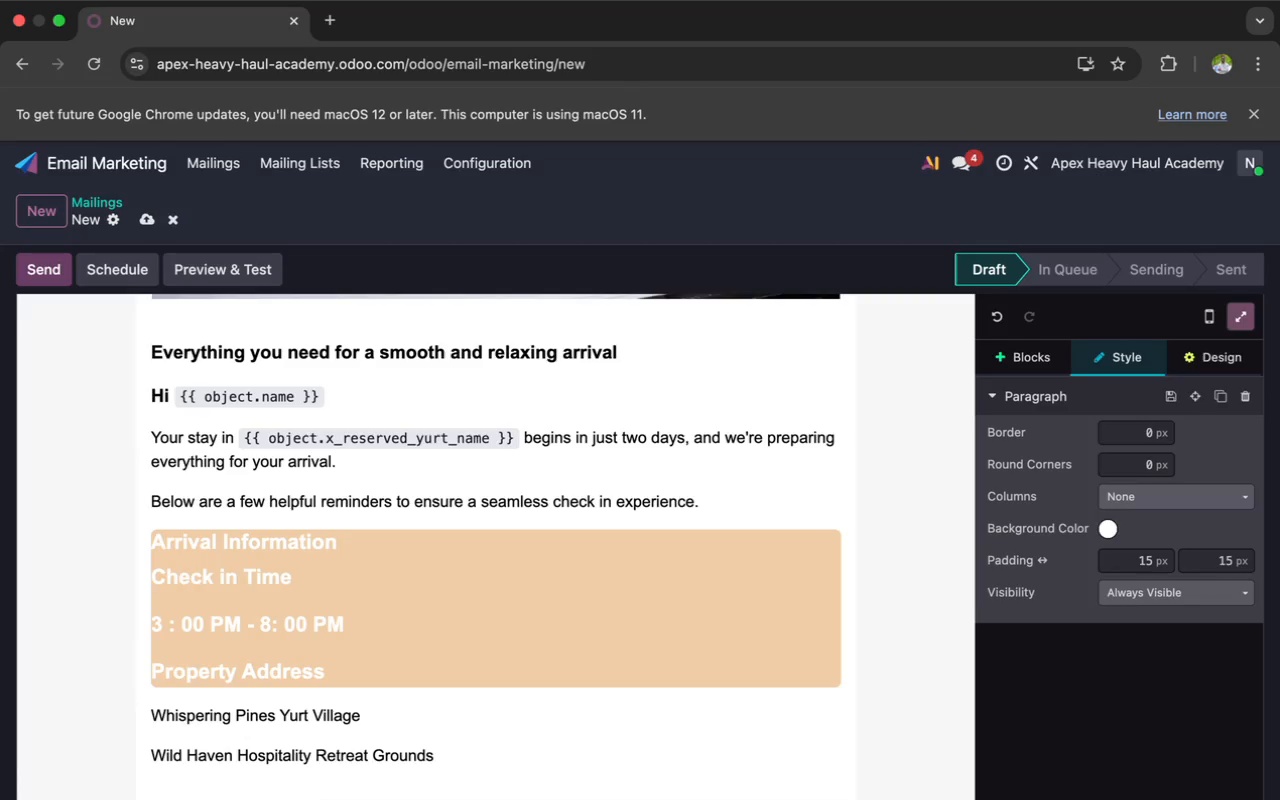 
key(Enter)
 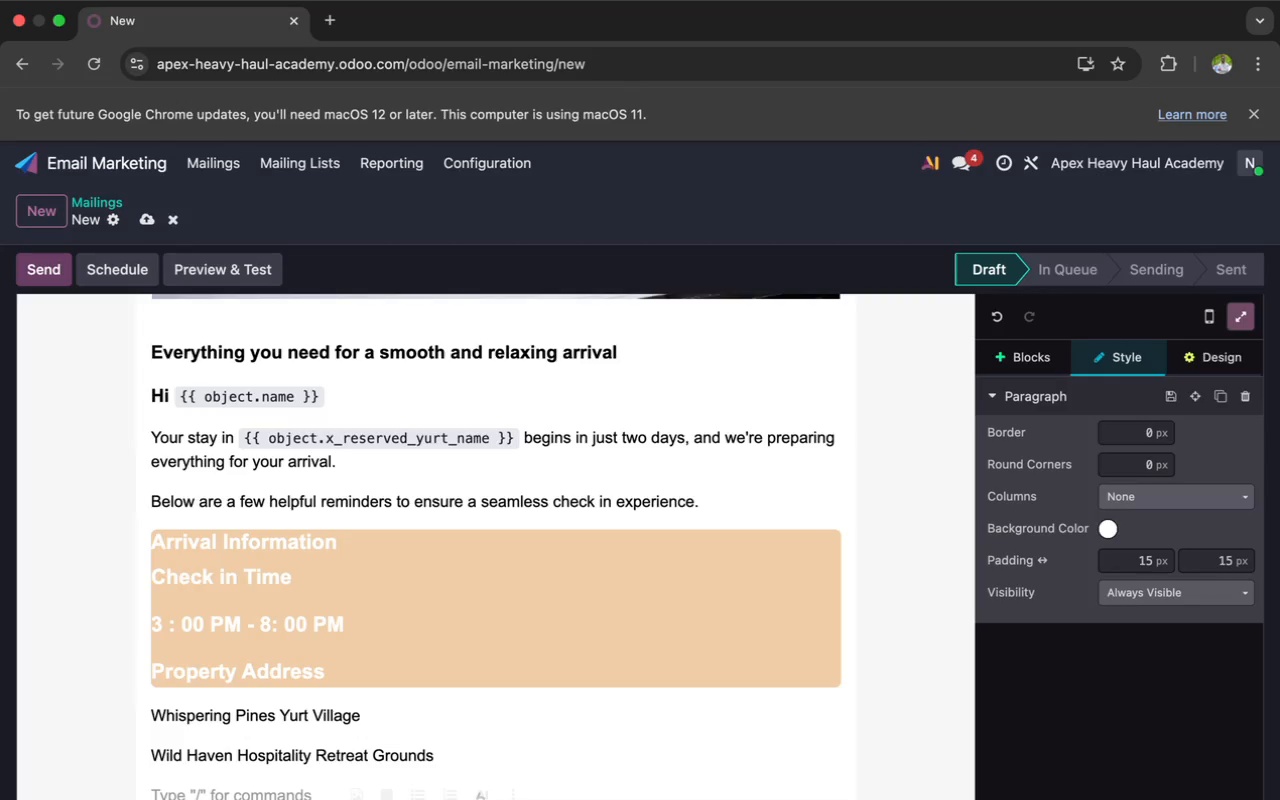 
type(Parking)
 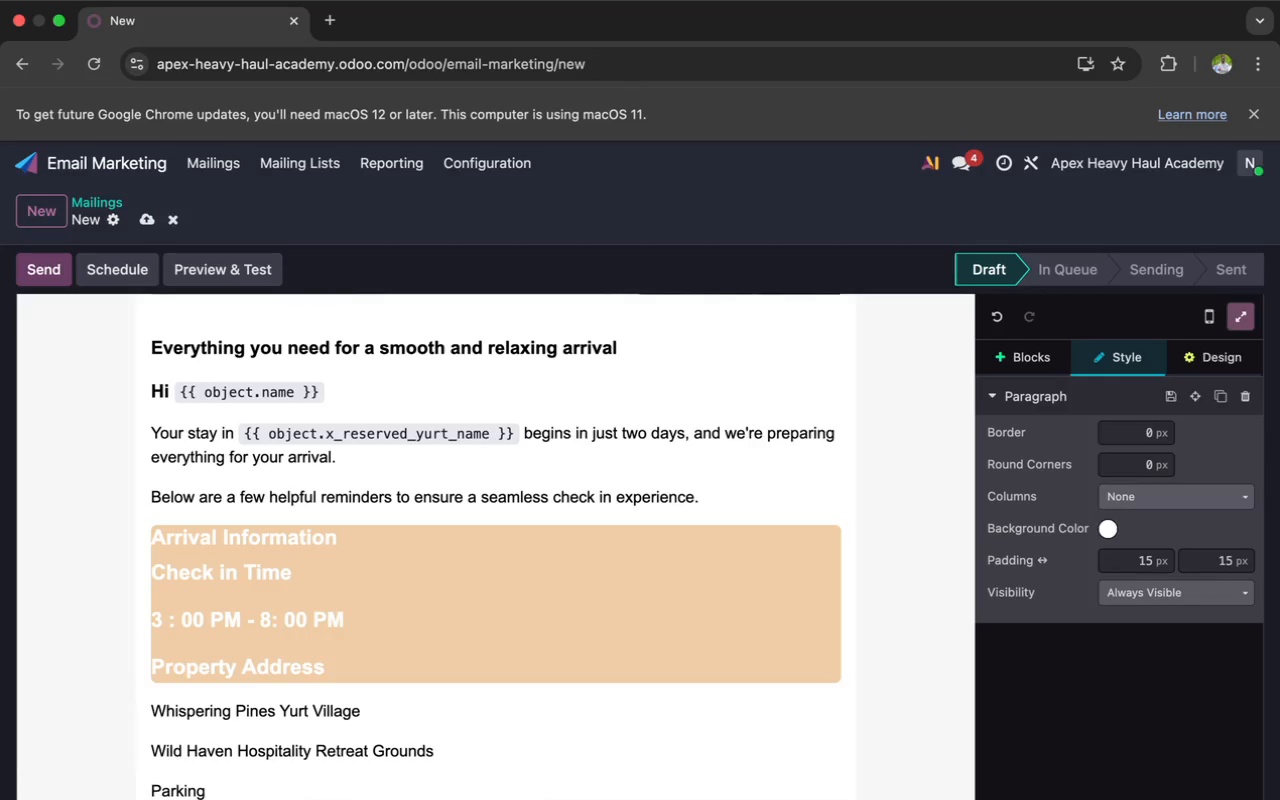 
scroll: coordinate [230, 710], scroll_direction: down, amount: 7.0
 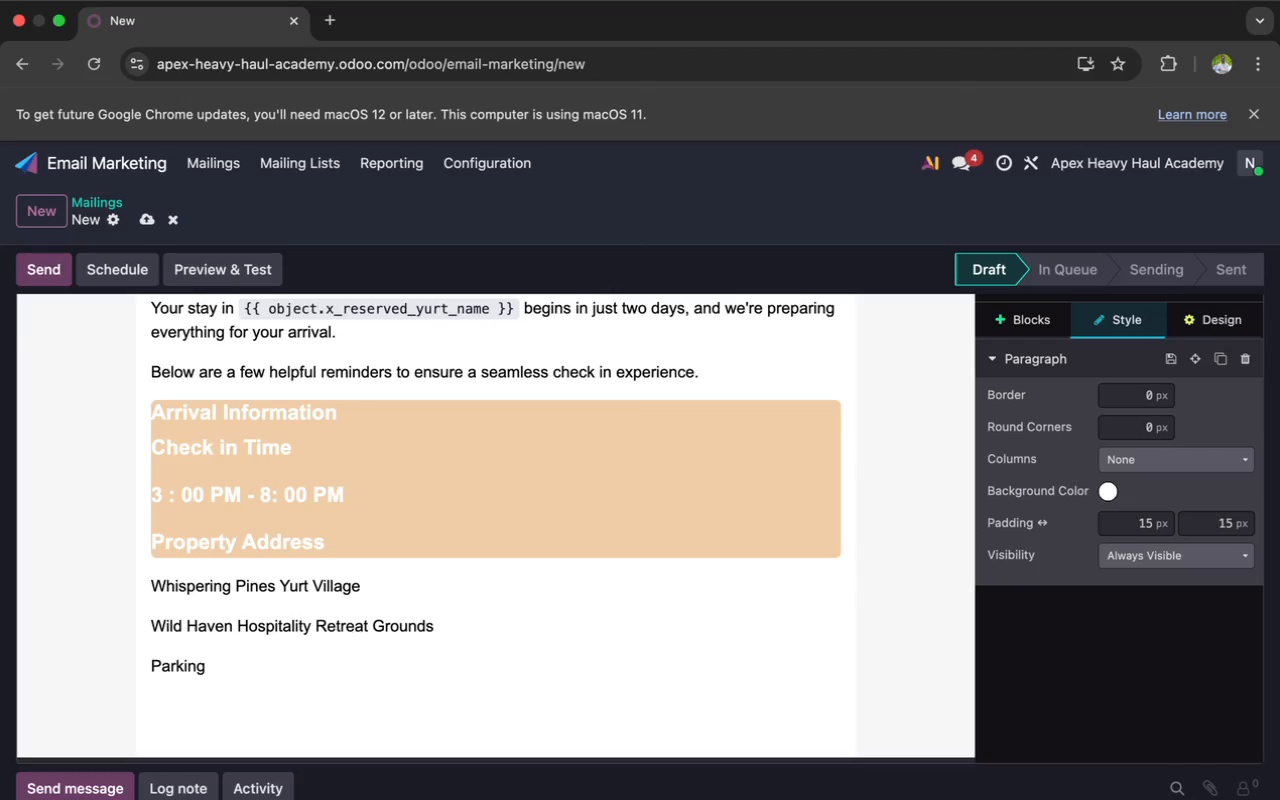 
key(Enter)
 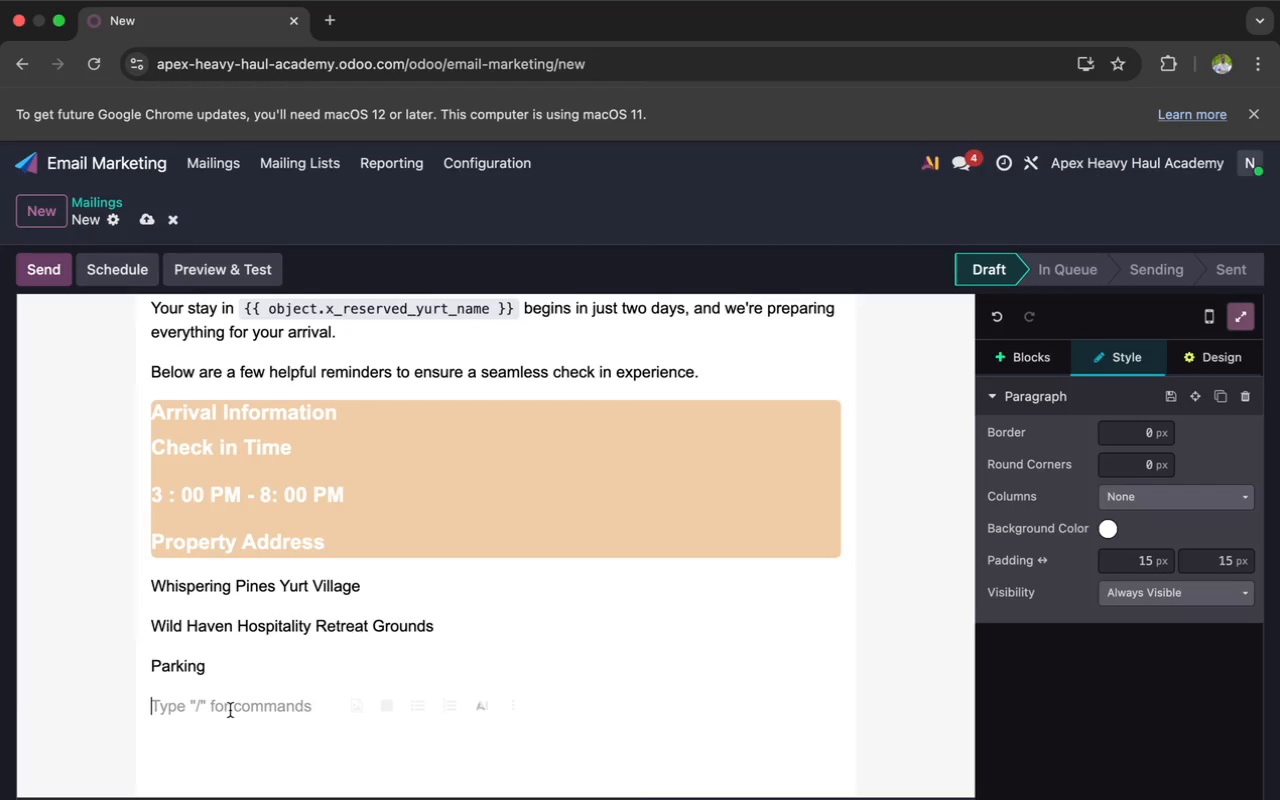 
type(co)
key(Backspace)
key(Backspace)
type(Compli)
 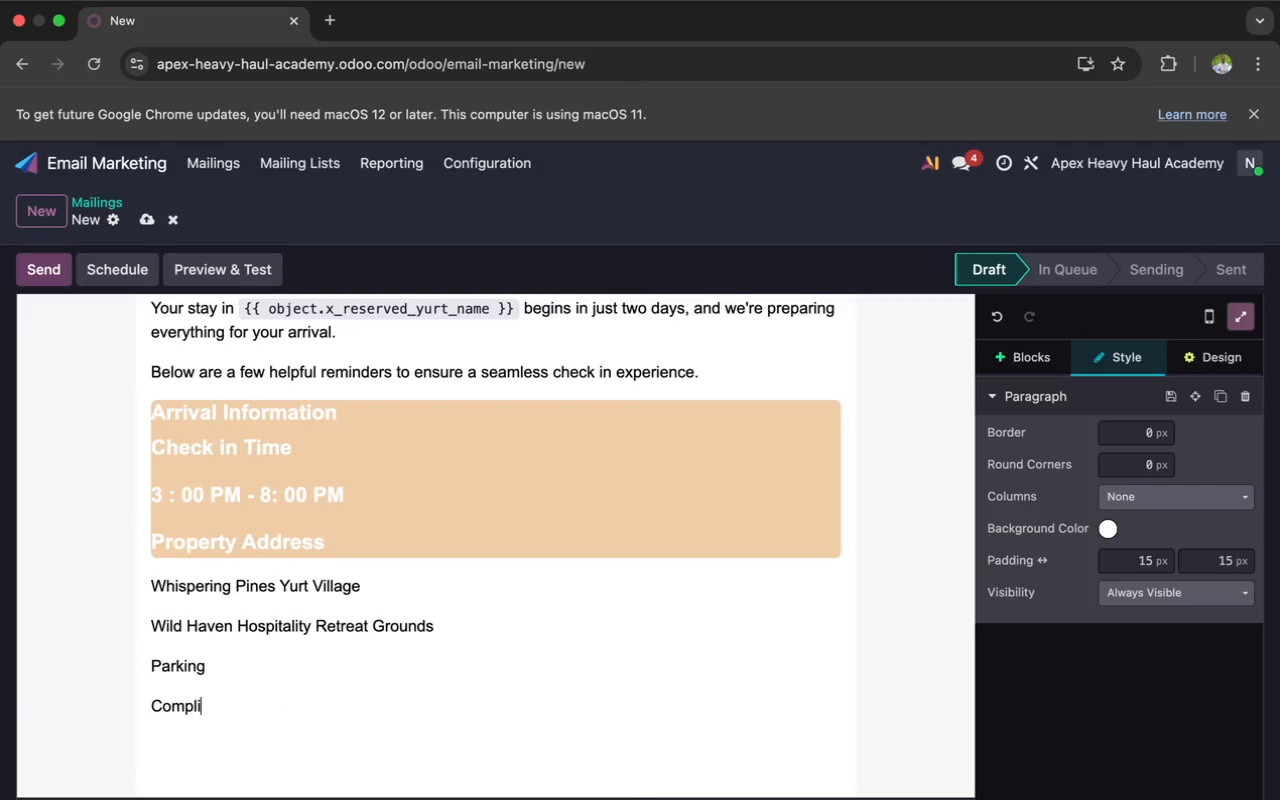 
wait(46.68)
 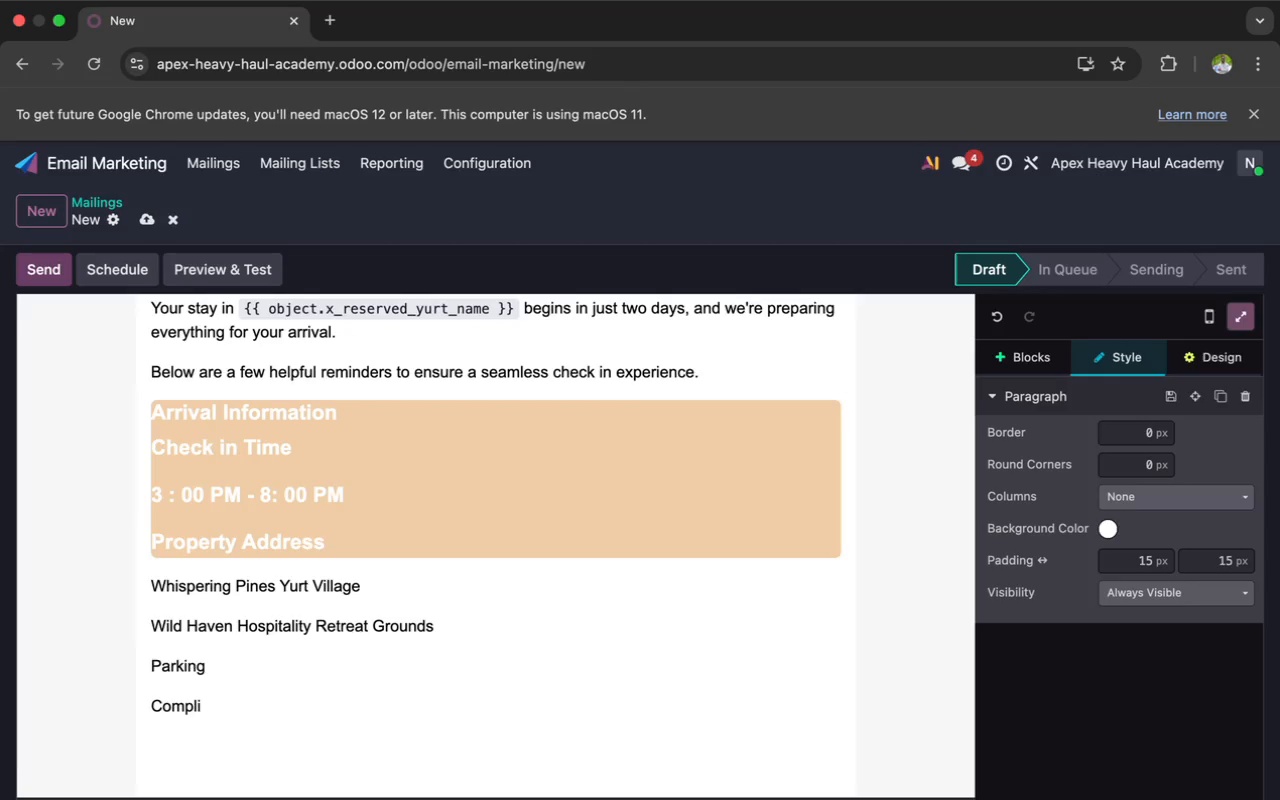 
type(mentary gust)
 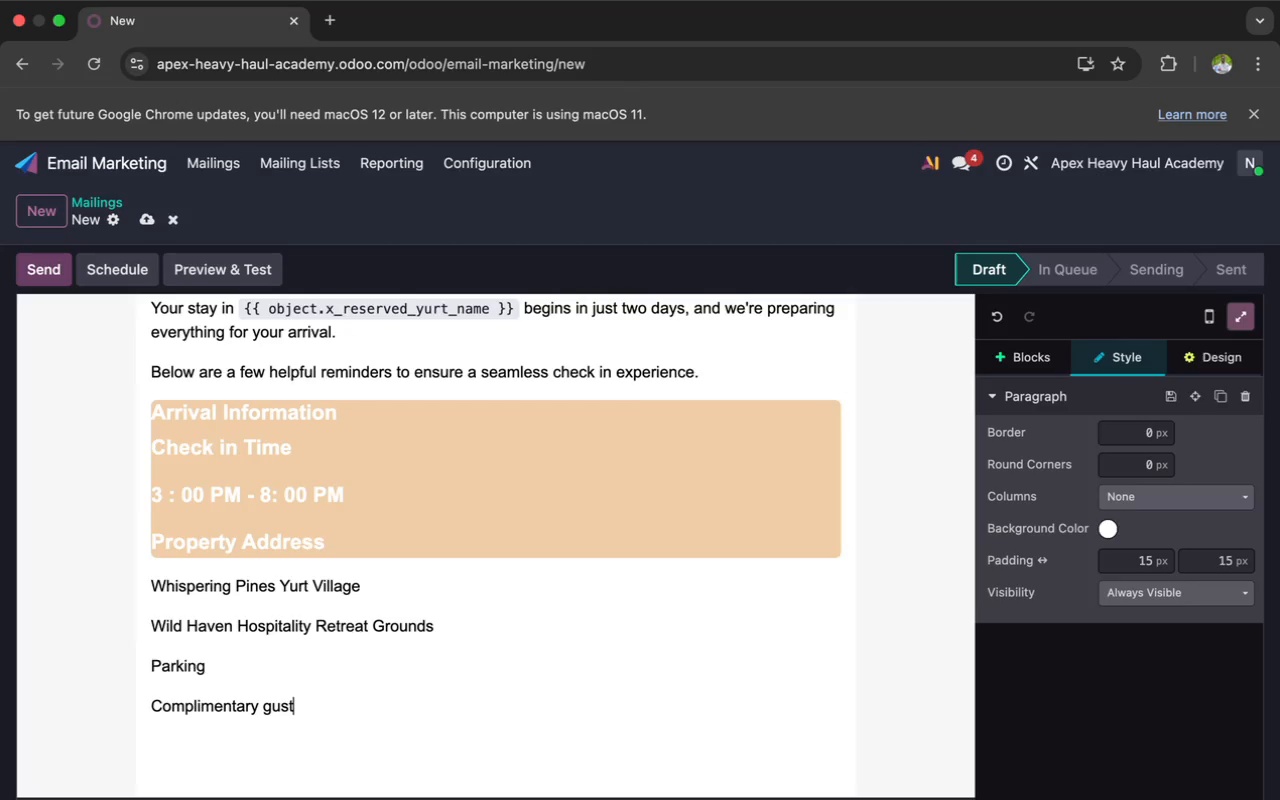 
key(Backspace)
key(Backspace)
type(est parking is available near the welcome lodge.)
 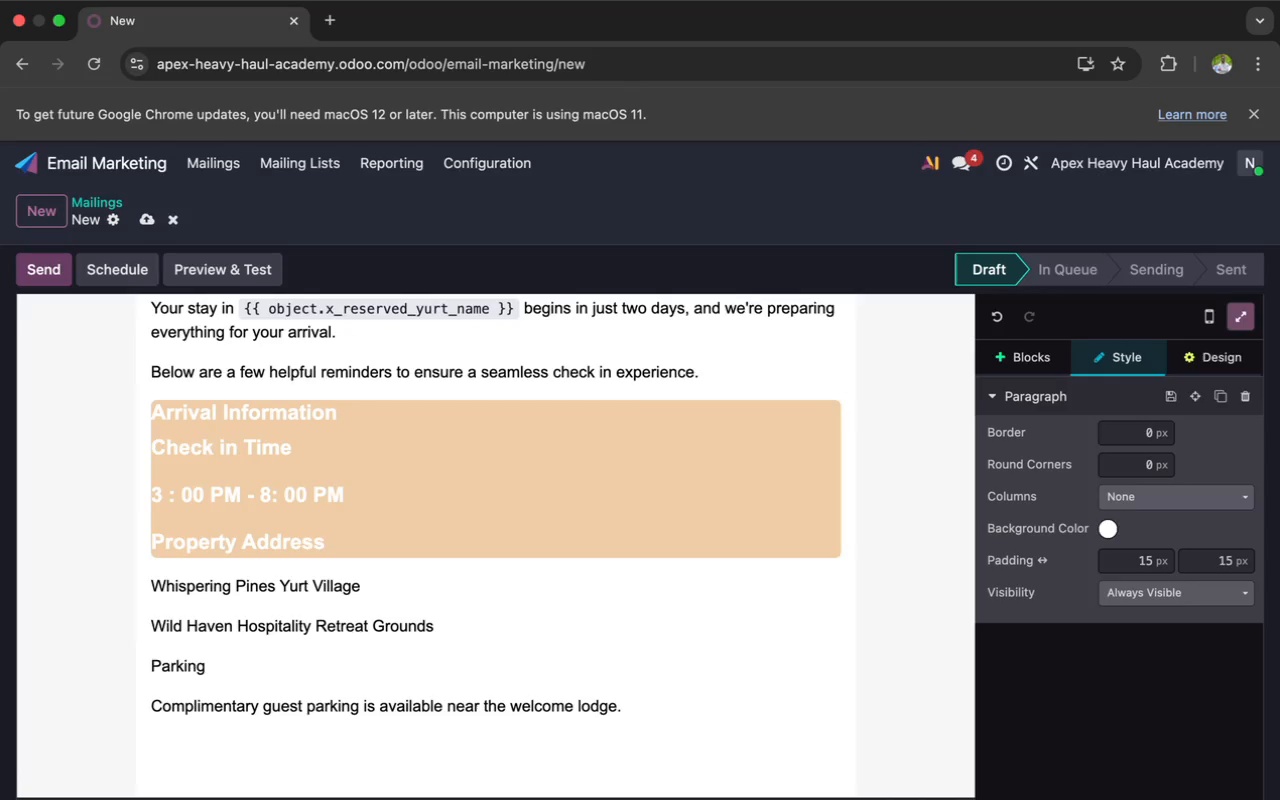 
key(Enter)
 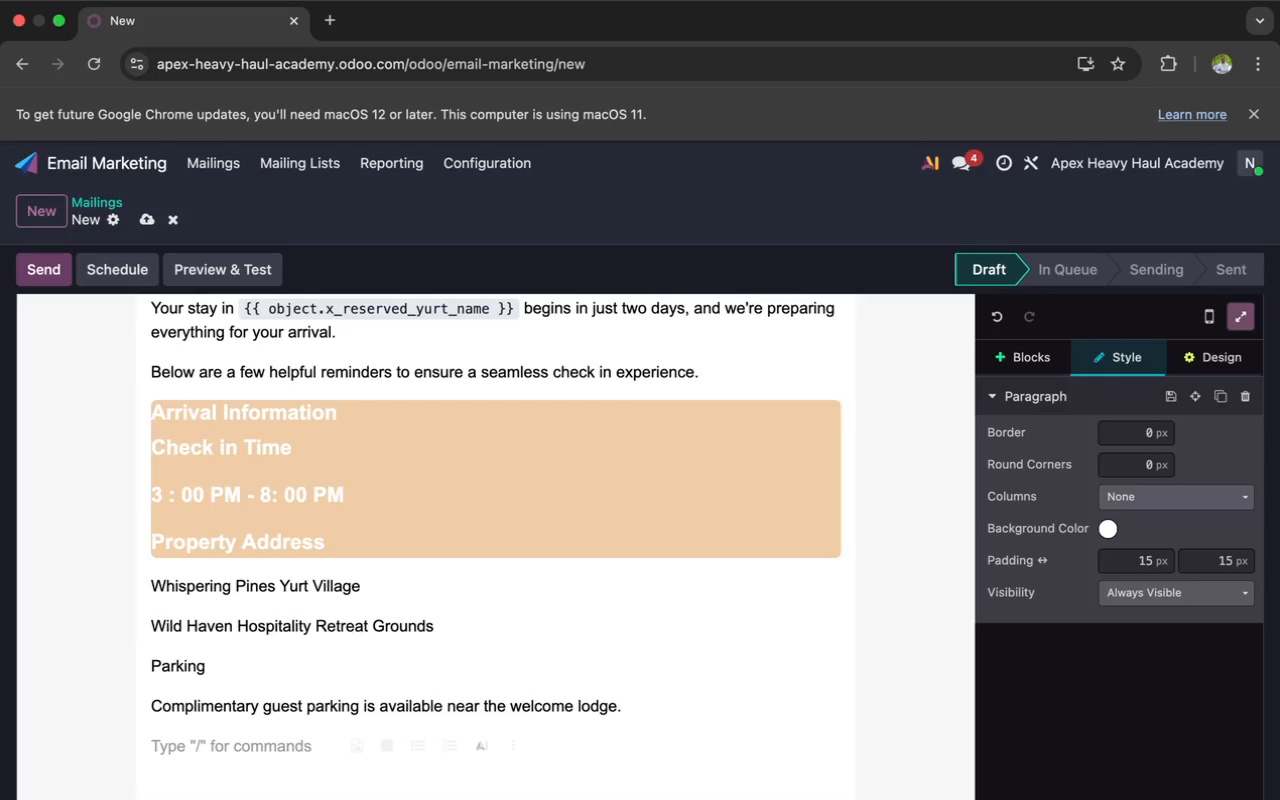 
type(Mobile Service)
 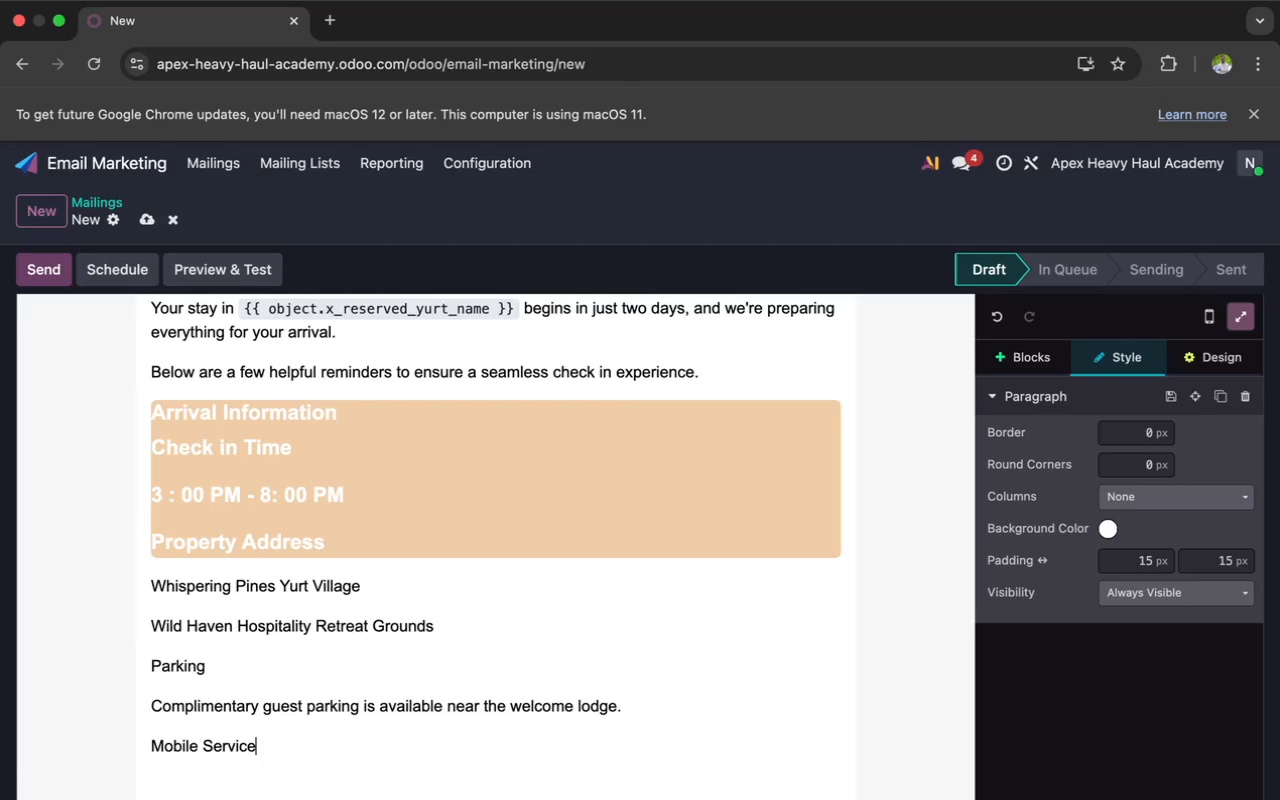 
key(Enter)
 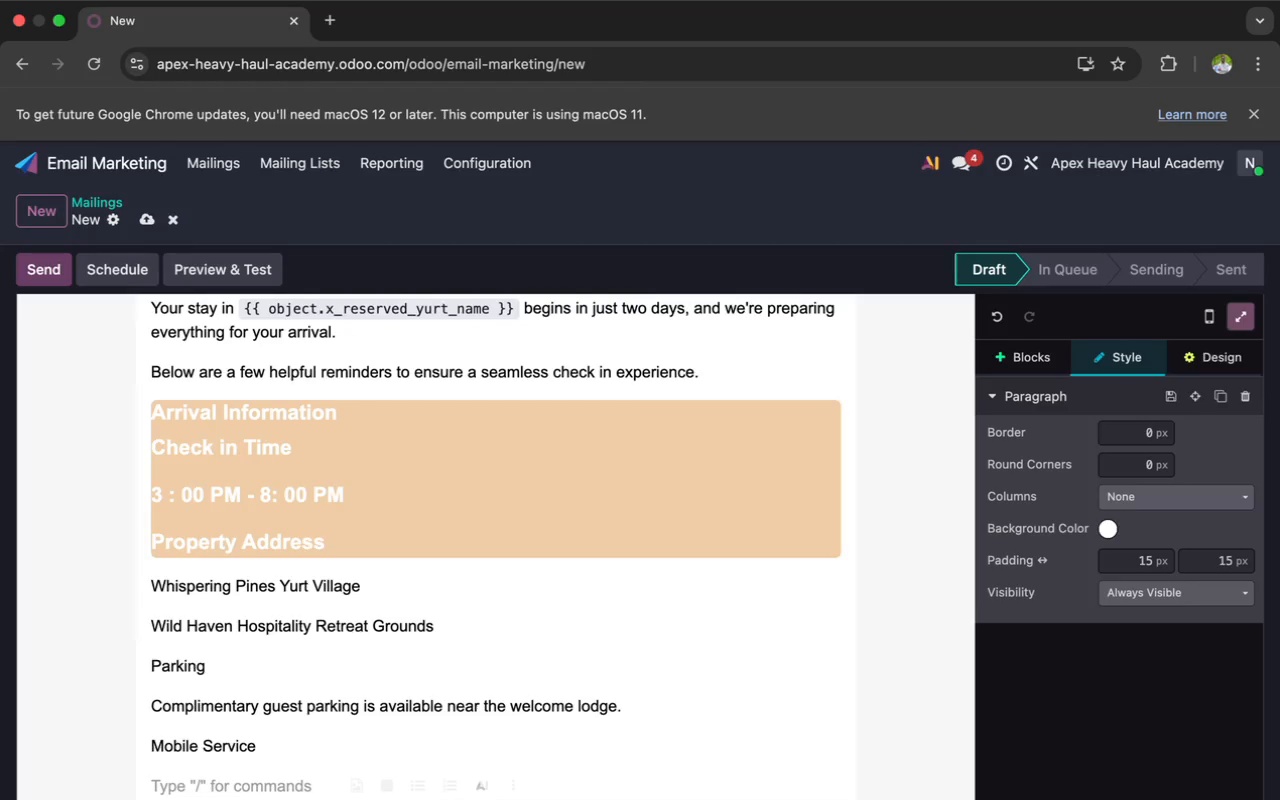 
type(Some areas of the property have)
 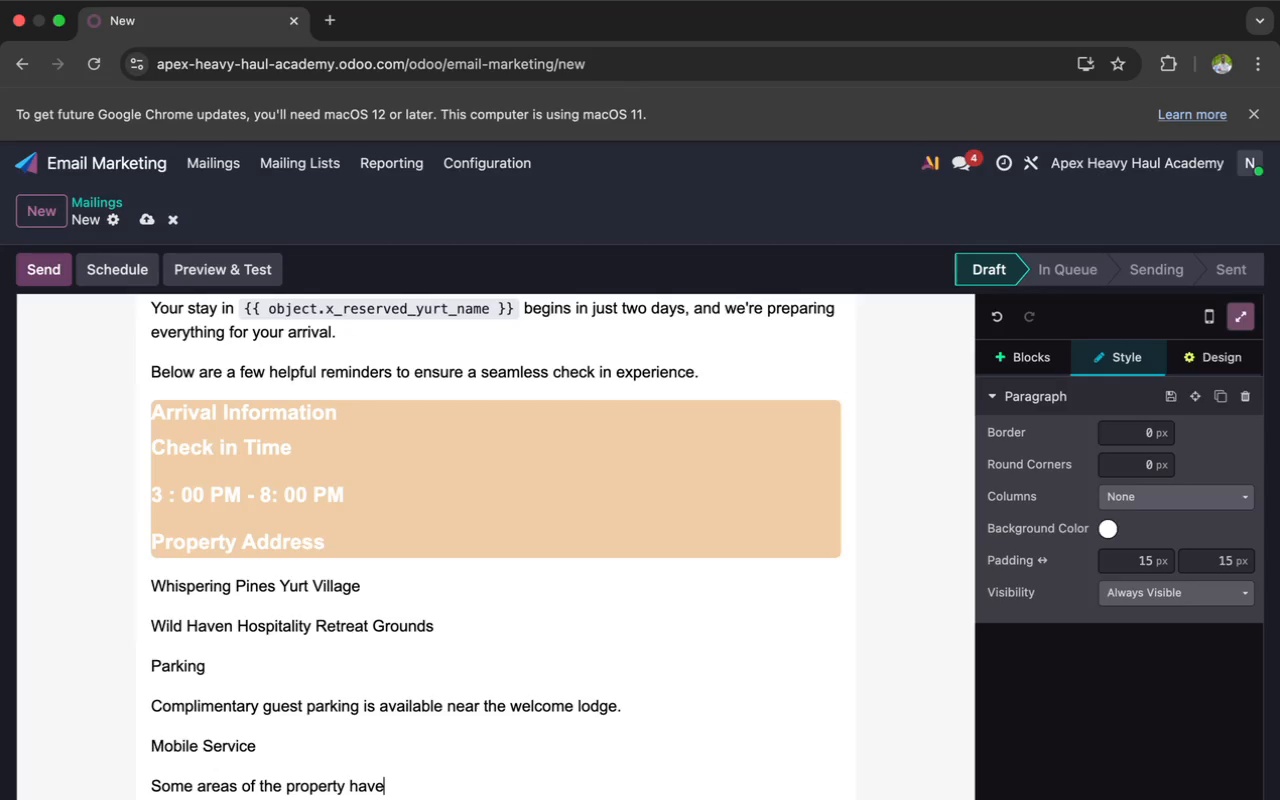 
wait(83.9)
 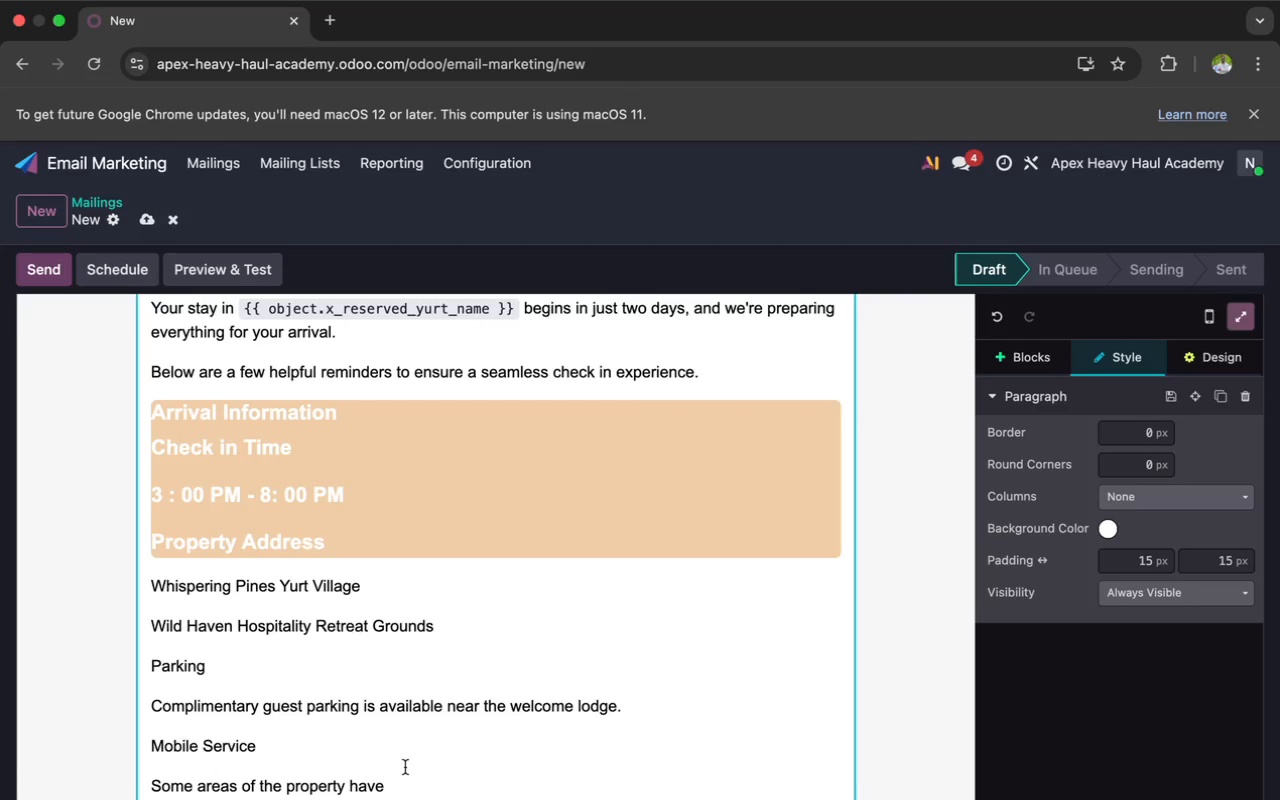 
type( limited signal coverage pre)
 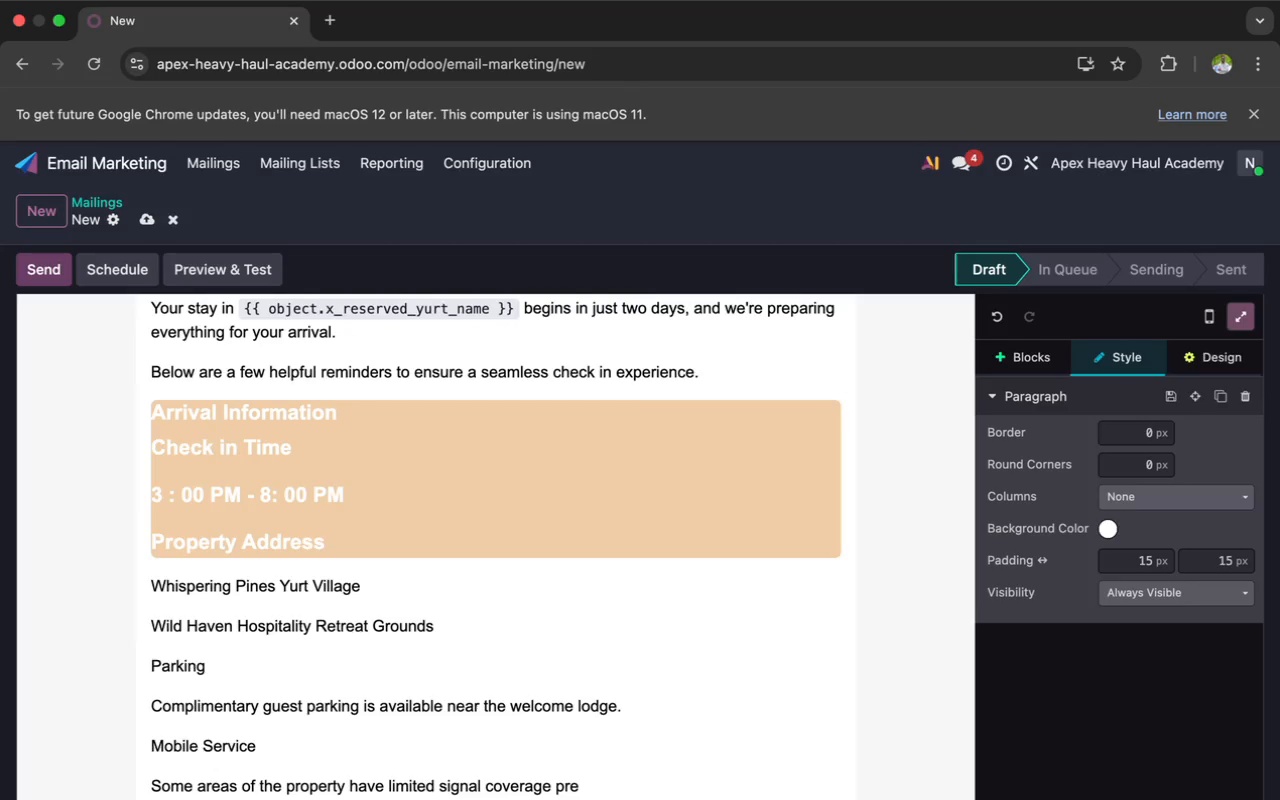 
wait(5.05)
 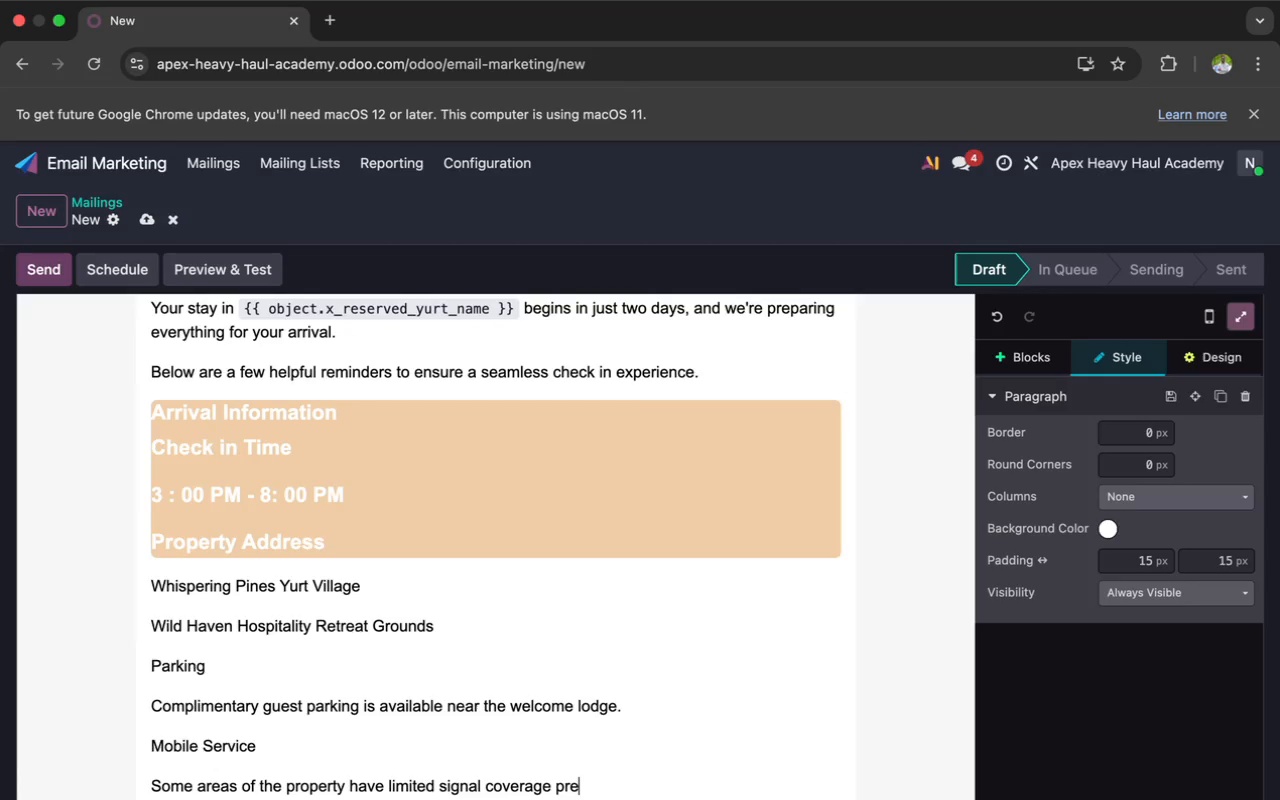 
key(Backspace)
key(Backspace)
type(erfect for disconn)
key(Backspace)
type(nect)
 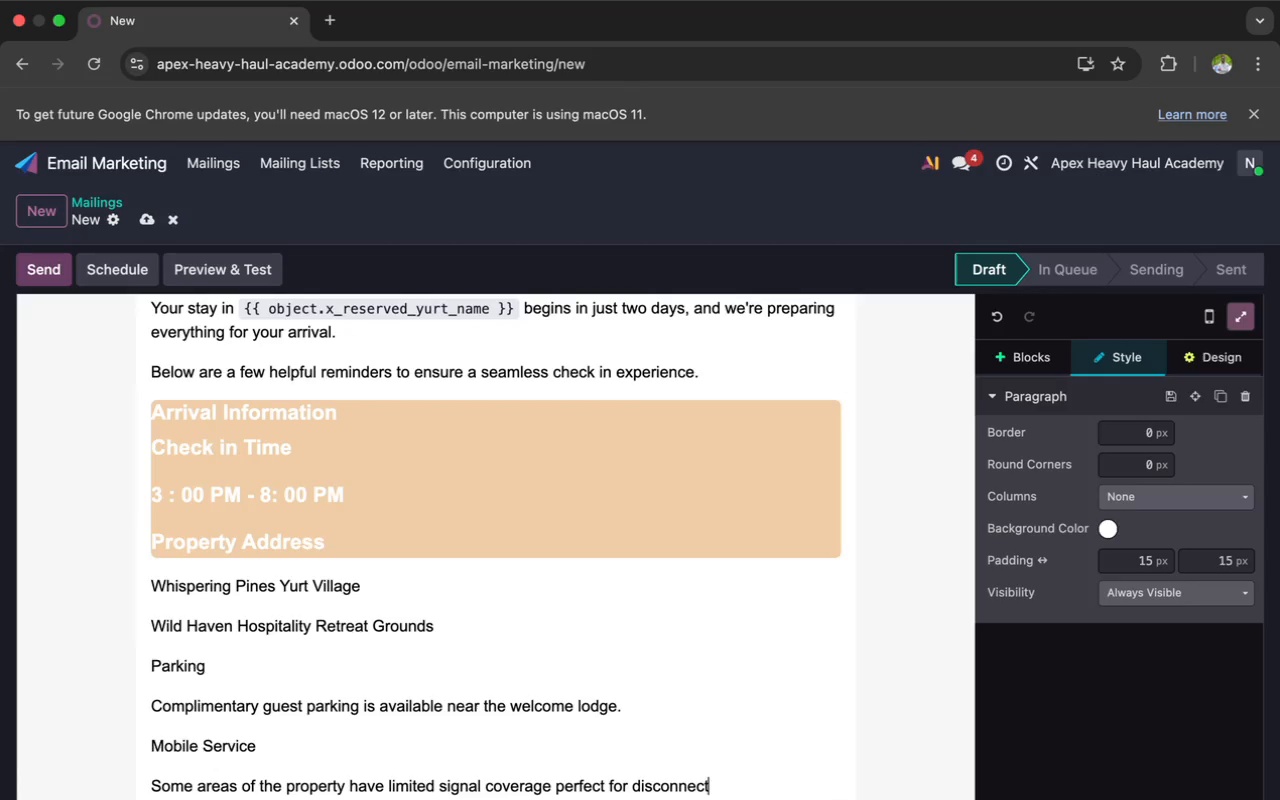 
type(ing and relaxing)
 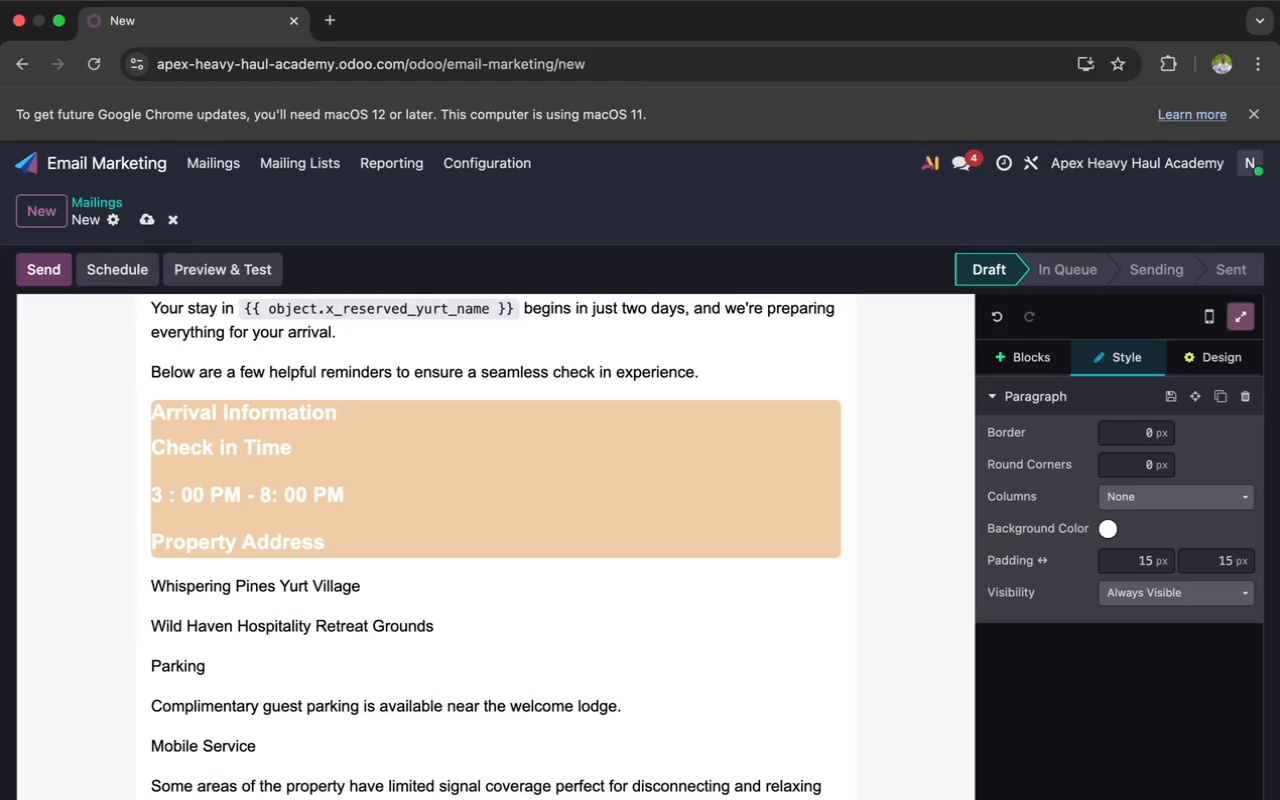 
wait(39.95)
 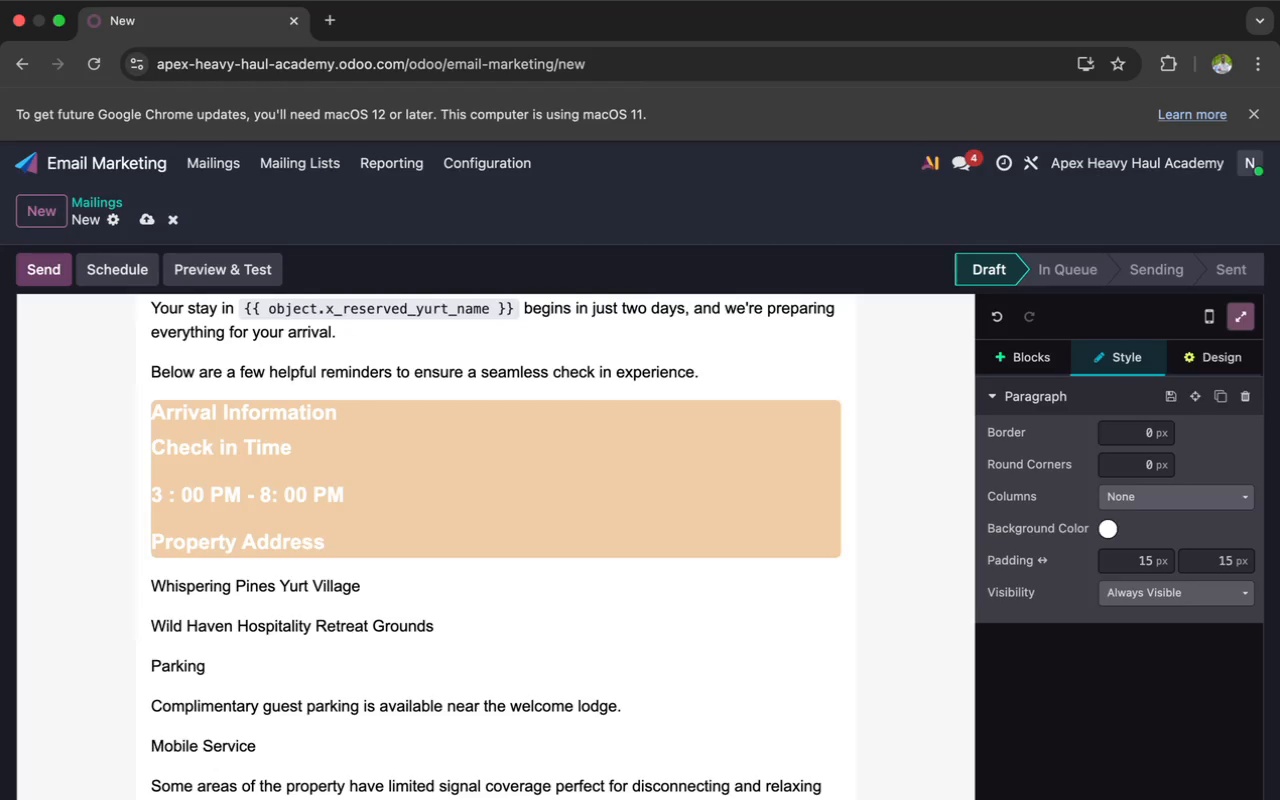 
scroll: coordinate [370, 692], scroll_direction: down, amount: 6.0
 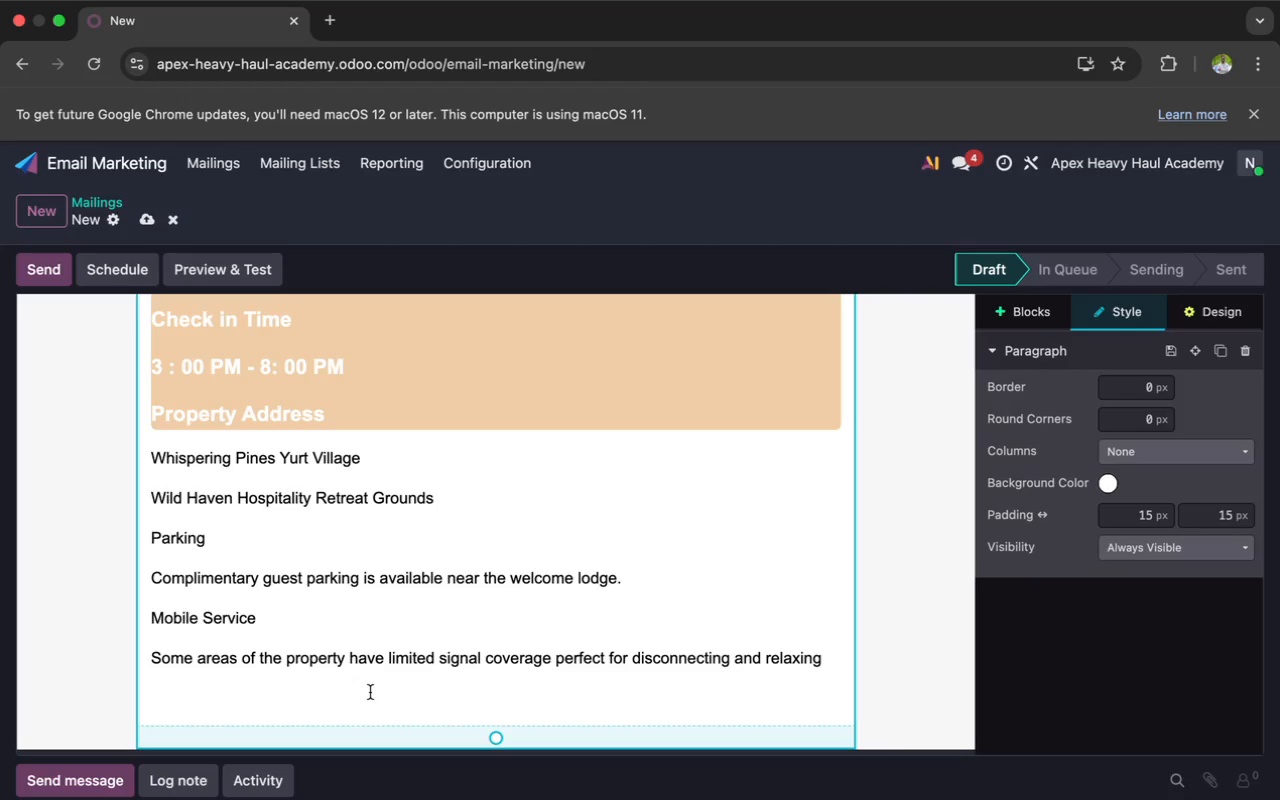 
wait(7.25)
 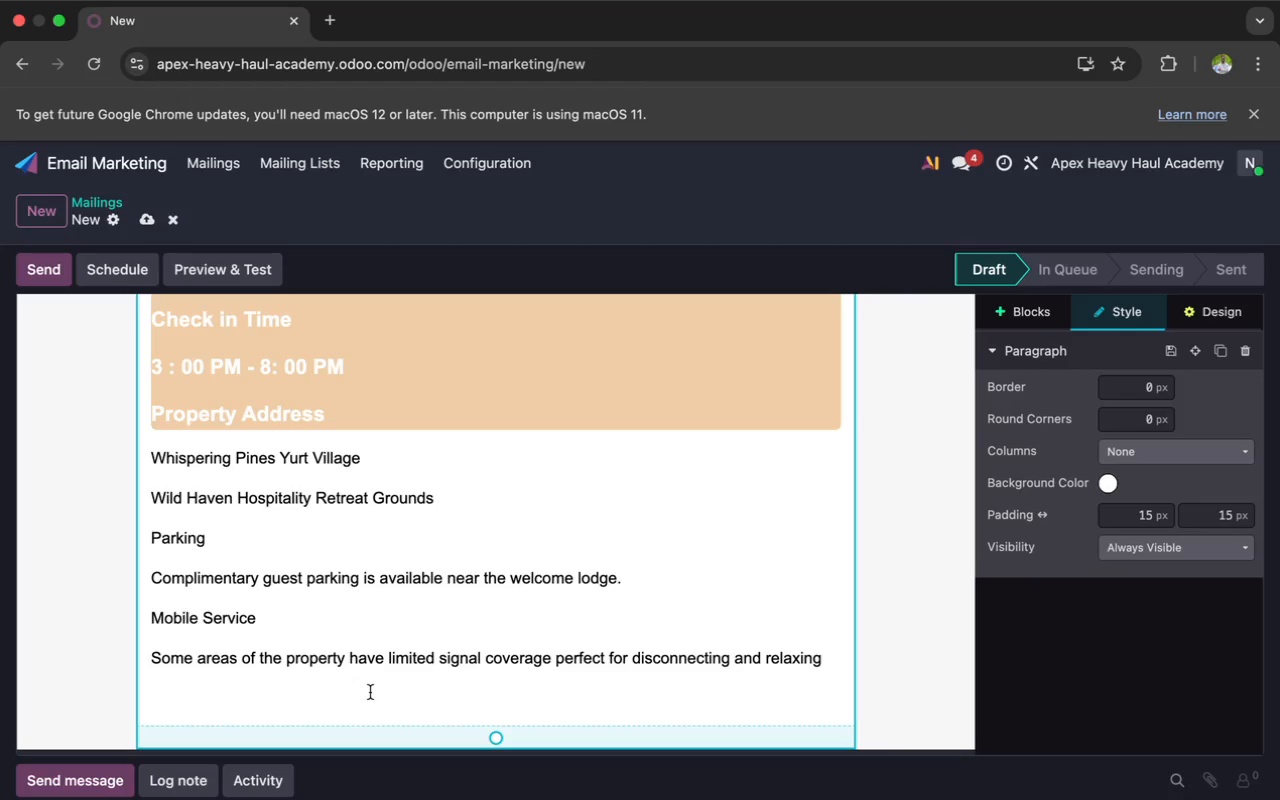 
left_click([368, 689])
 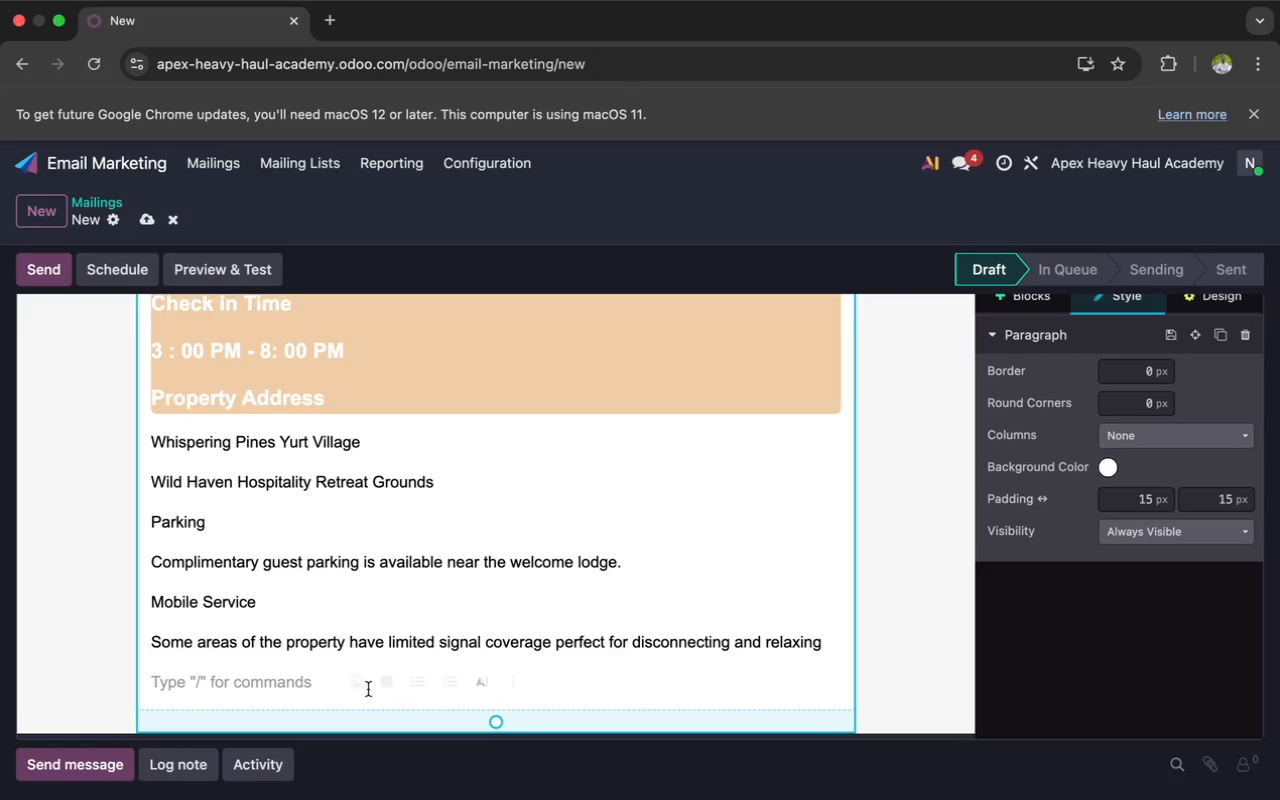 
key(Enter)
 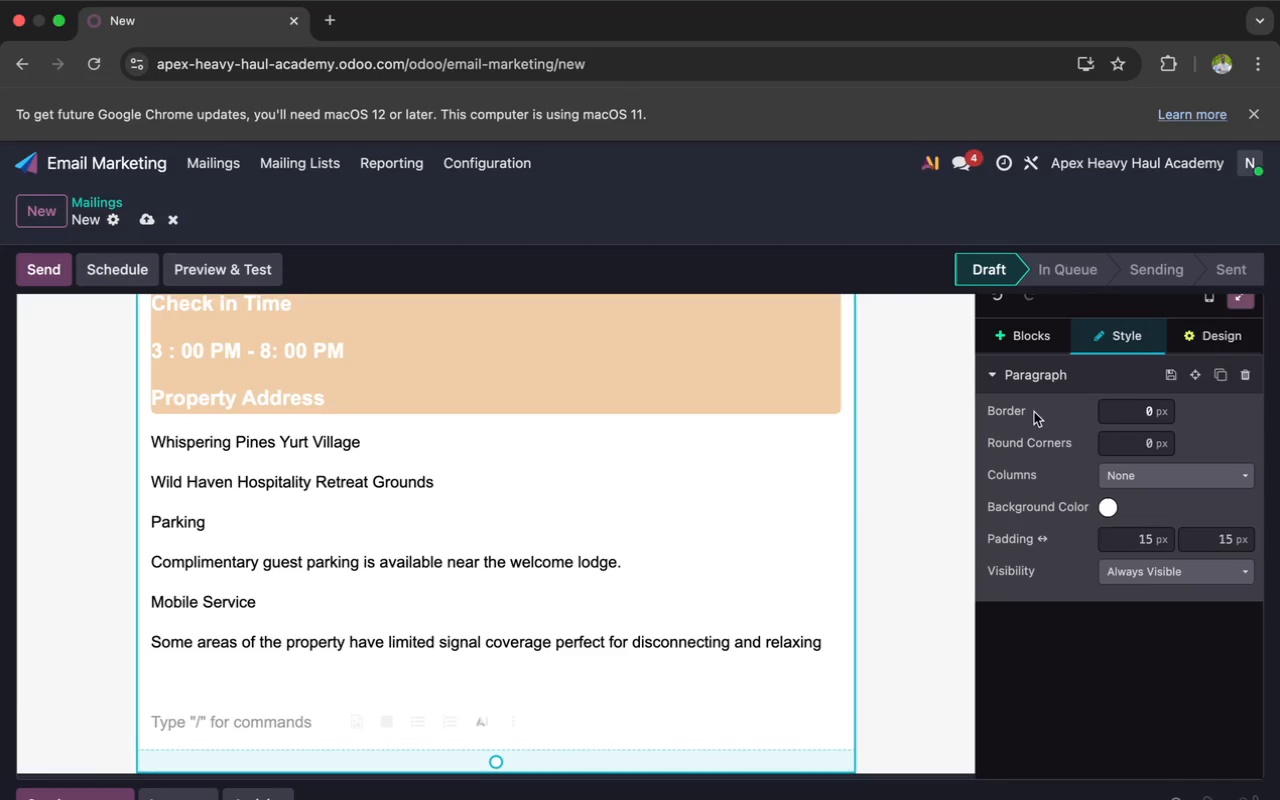 
left_click([1020, 339])
 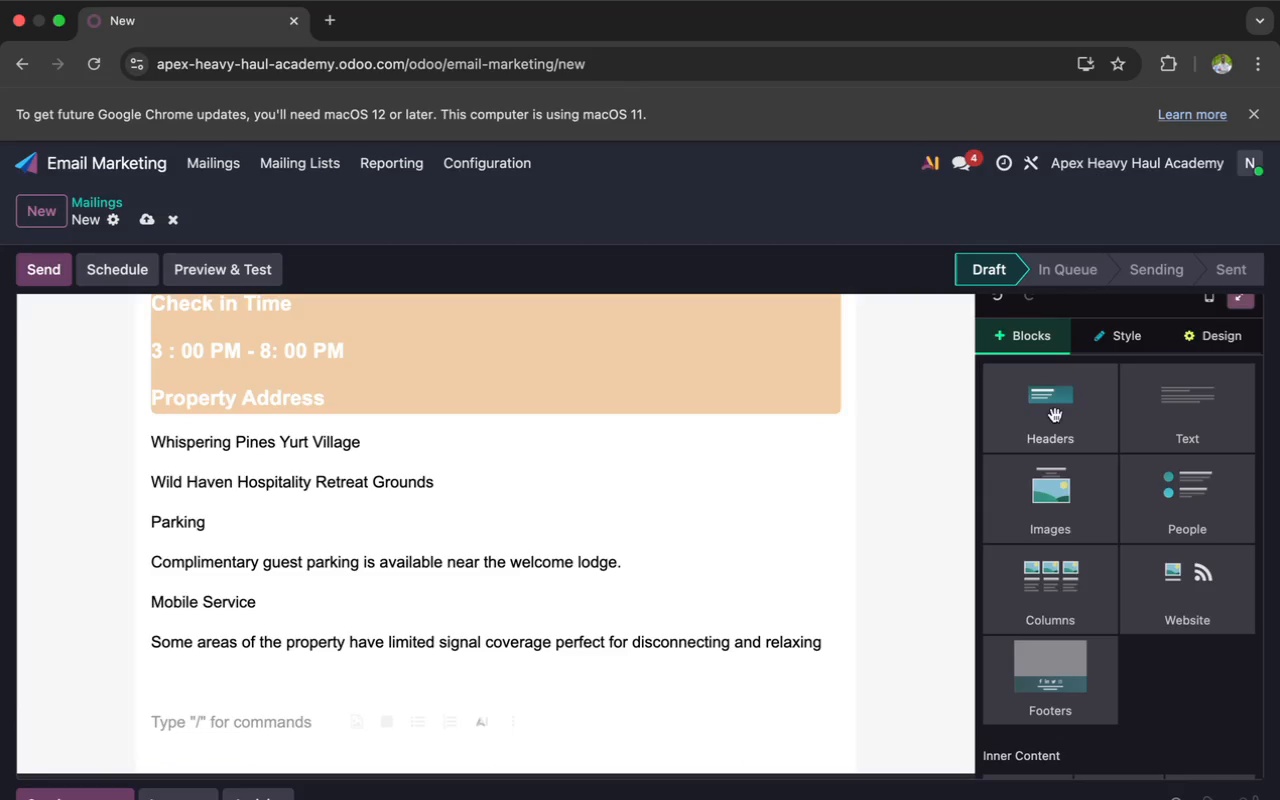 
scroll: coordinate [1068, 456], scroll_direction: down, amount: 59.0
 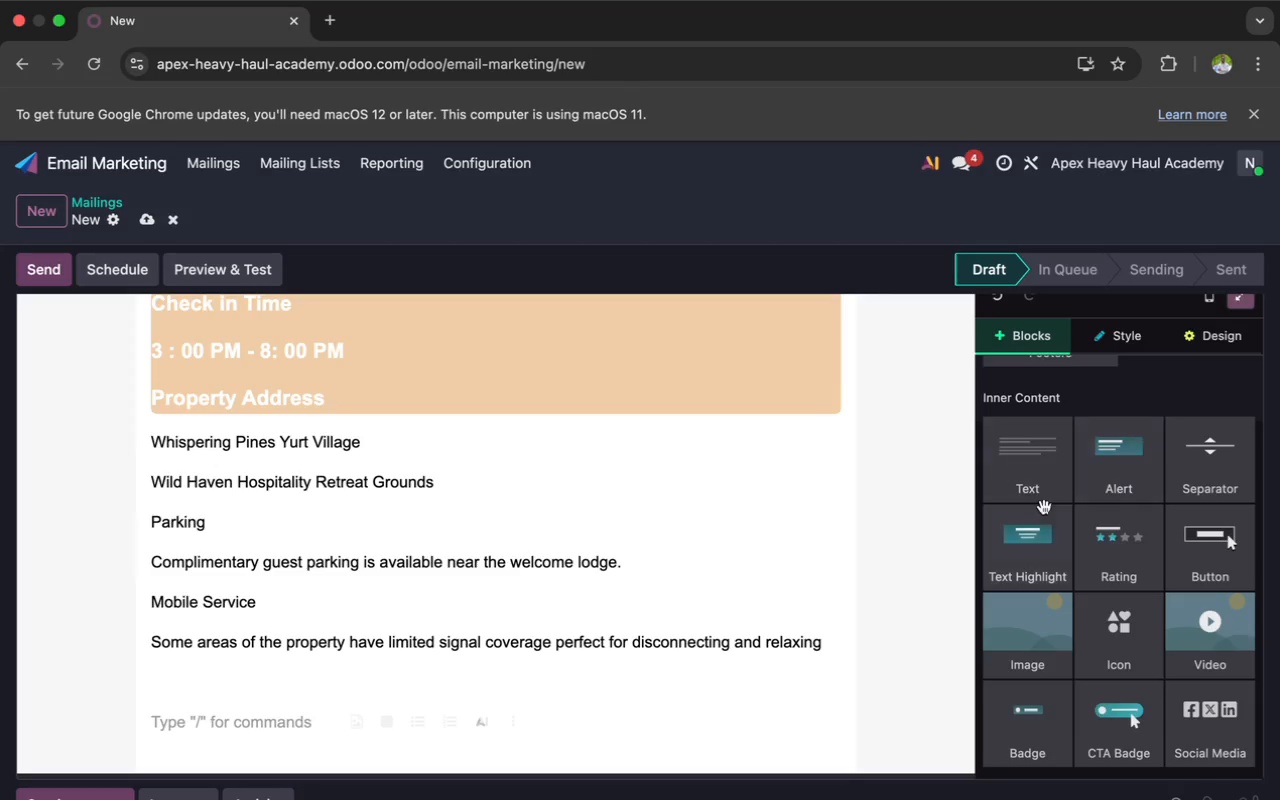 
left_click_drag(start_coordinate=[1030, 555], to_coordinate=[727, 692])
 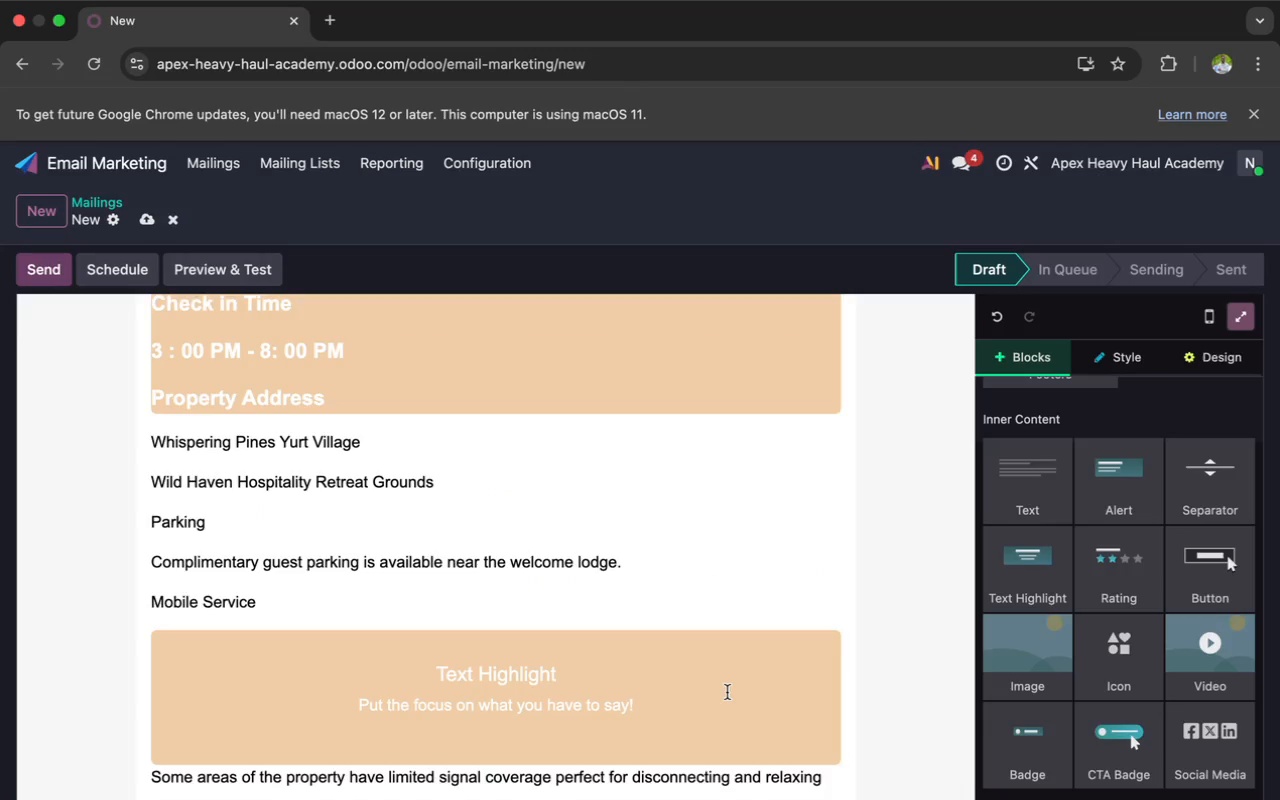 
left_click([646, 629])
 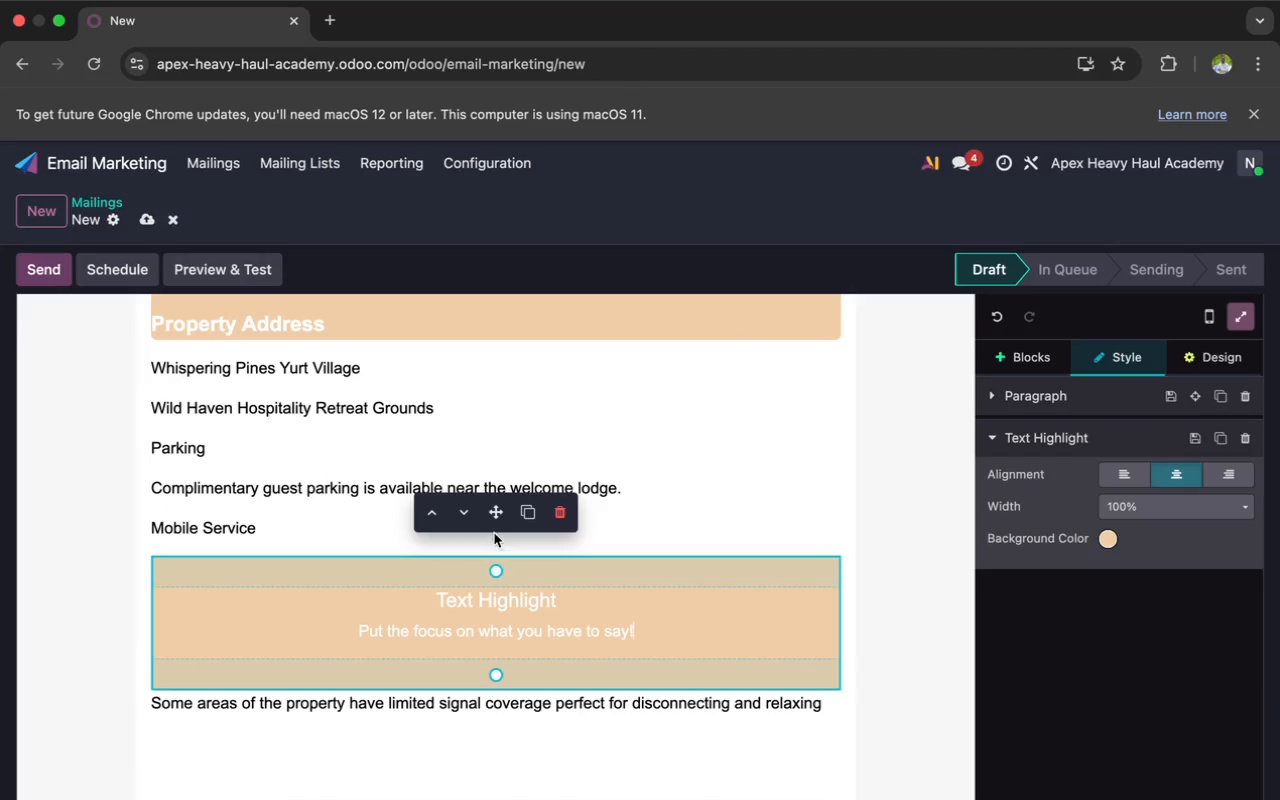 
scroll: coordinate [727, 692], scroll_direction: down, amount: 4.0
 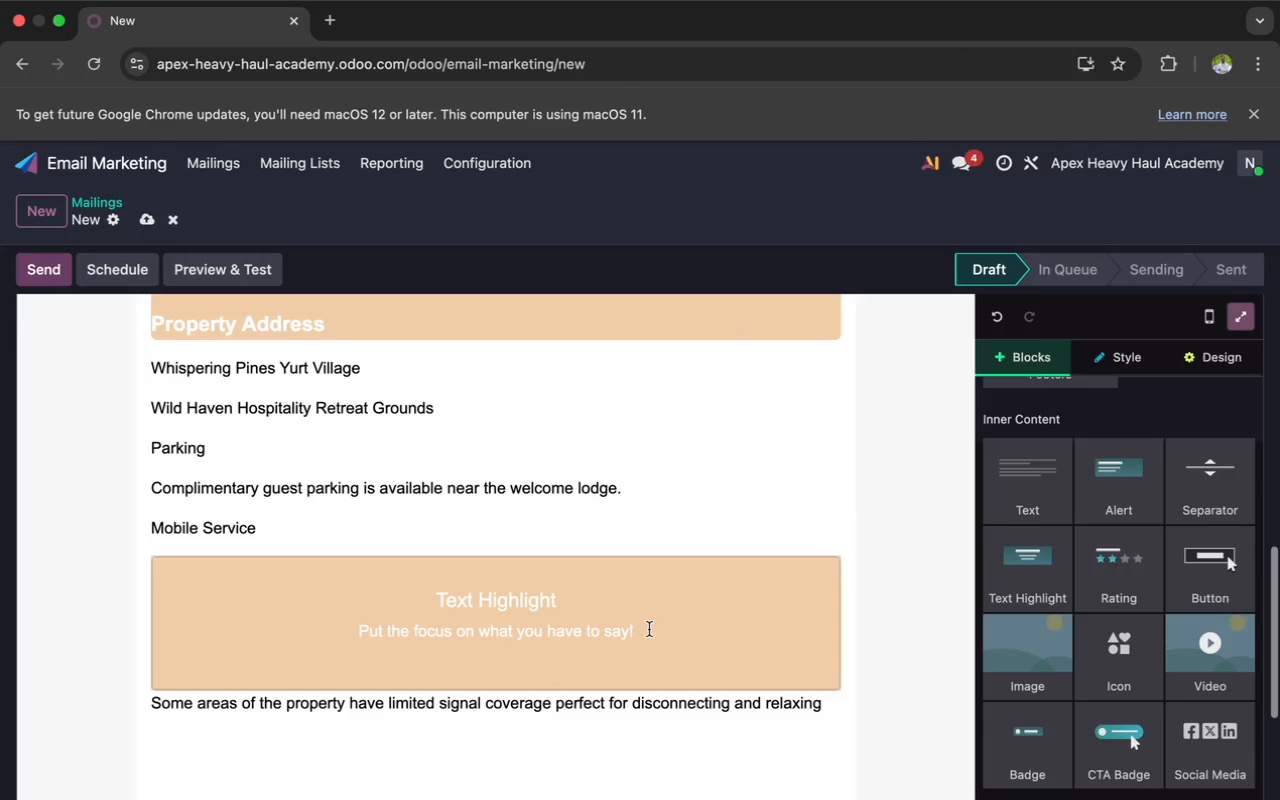 
left_click_drag(start_coordinate=[497, 522], to_coordinate=[491, 583])
 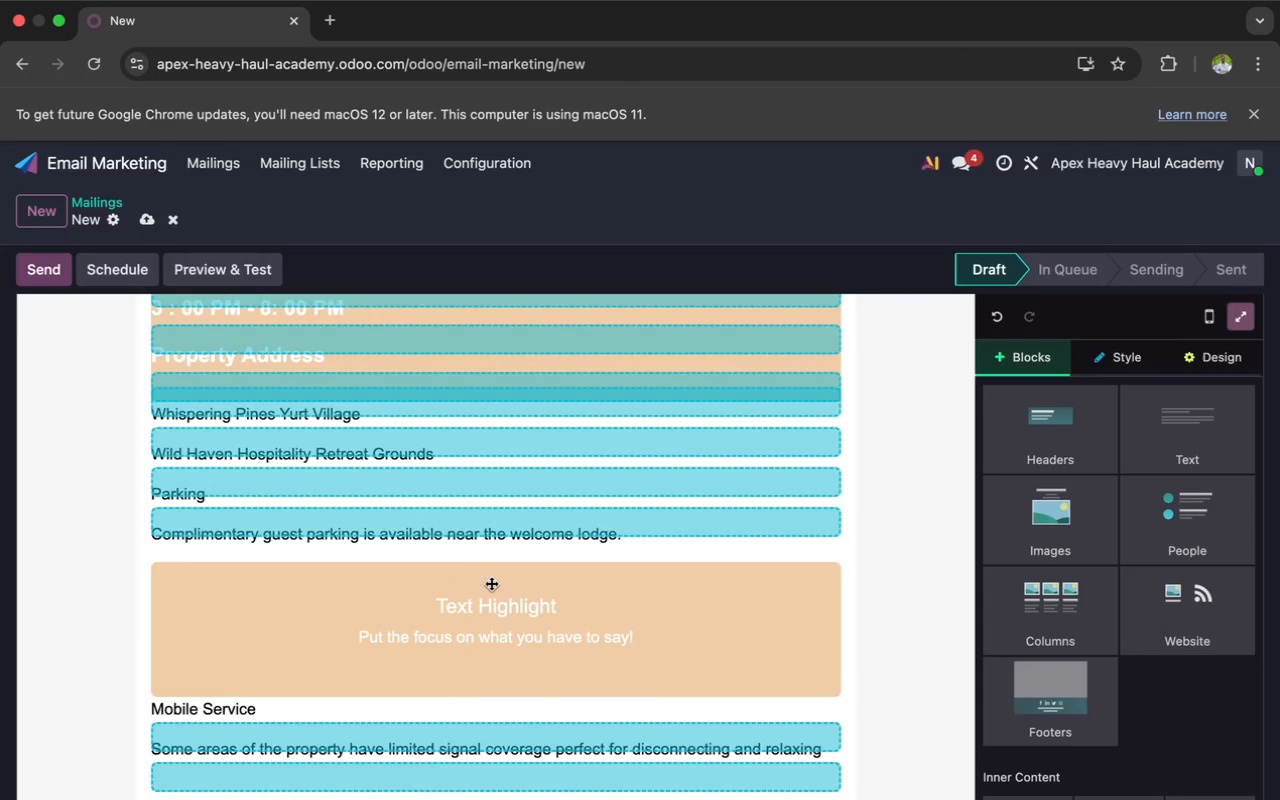 
mouse_move([496, 540])
 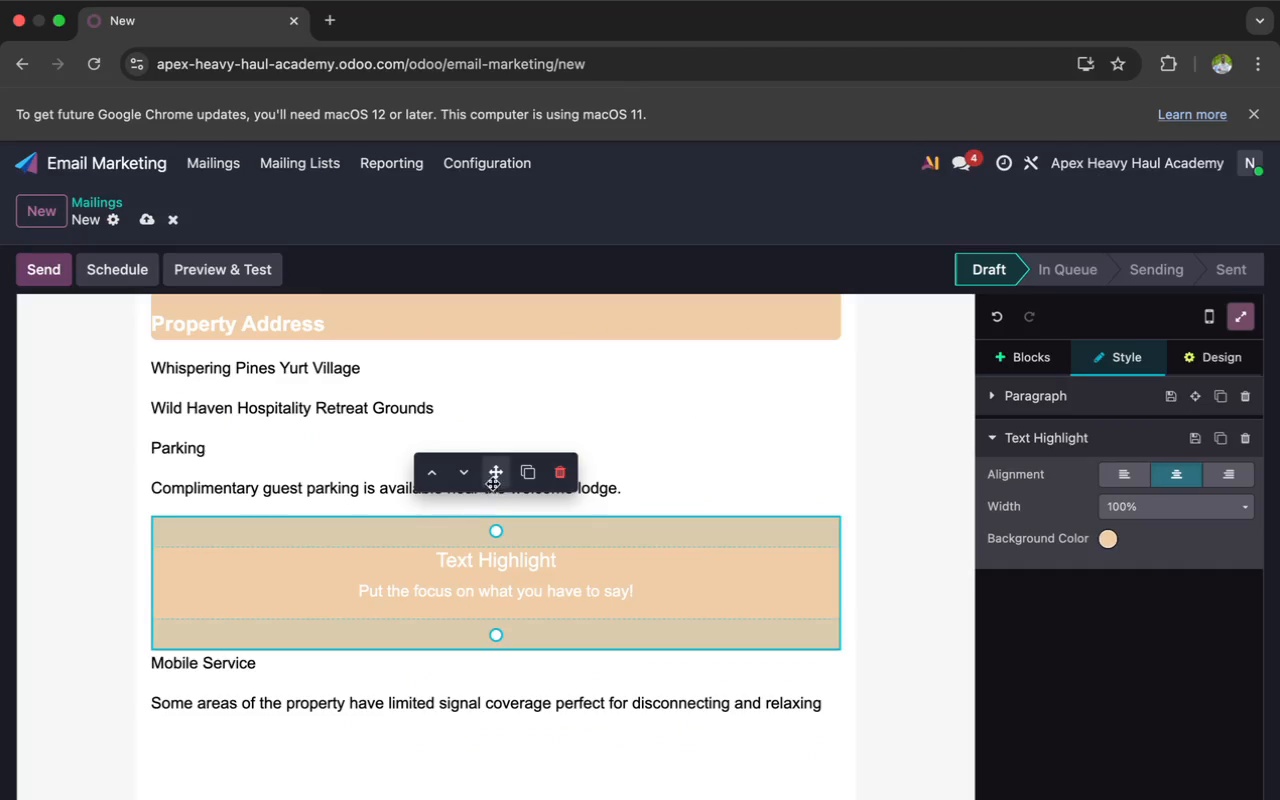 
left_click_drag(start_coordinate=[492, 476], to_coordinate=[480, 644])
 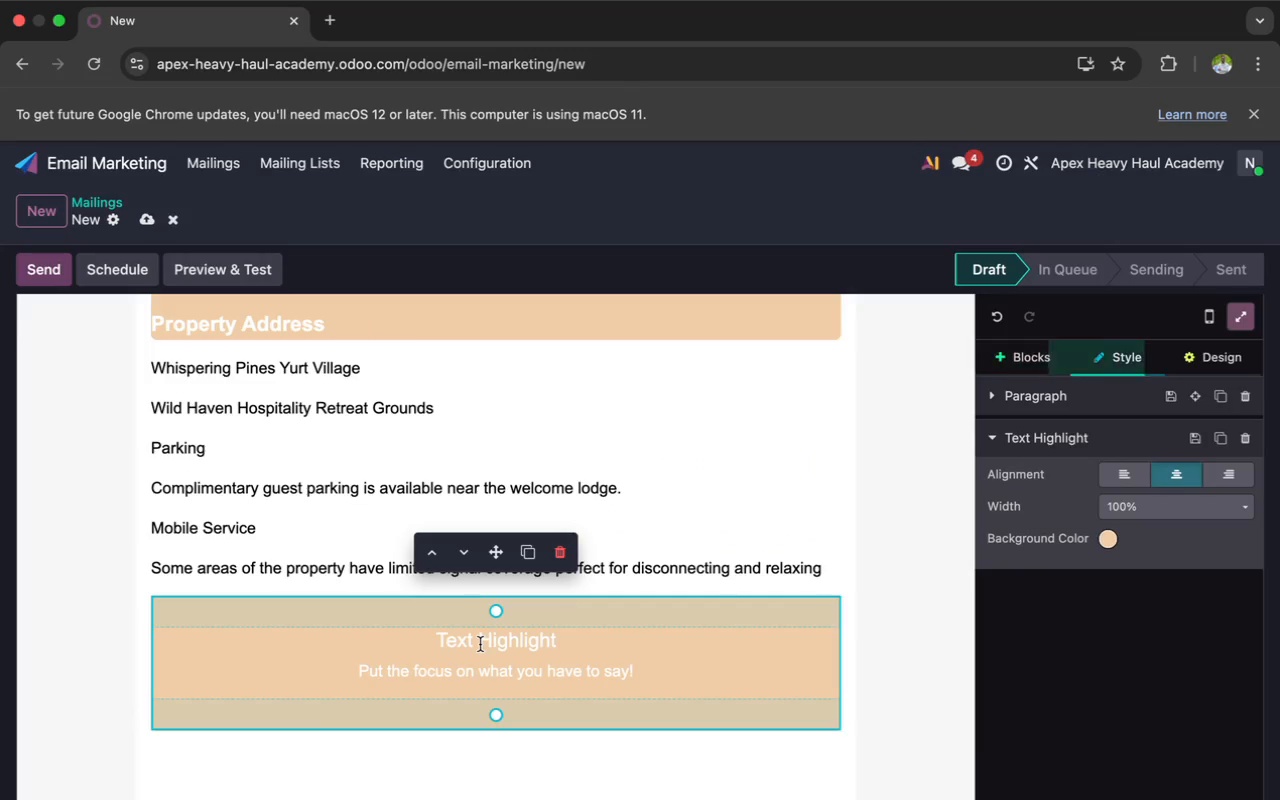 
scroll: coordinate [480, 644], scroll_direction: down, amount: 2.0
 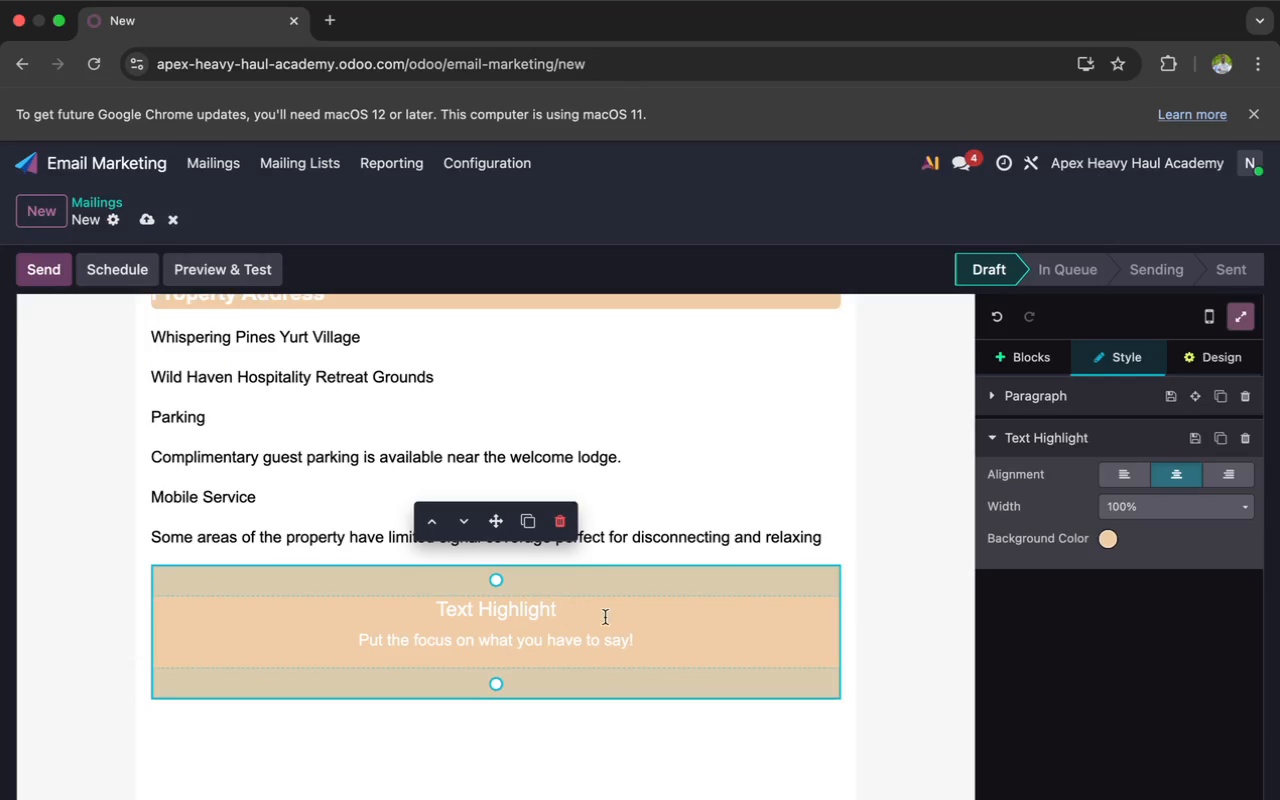 
left_click_drag(start_coordinate=[646, 639], to_coordinate=[434, 605])
 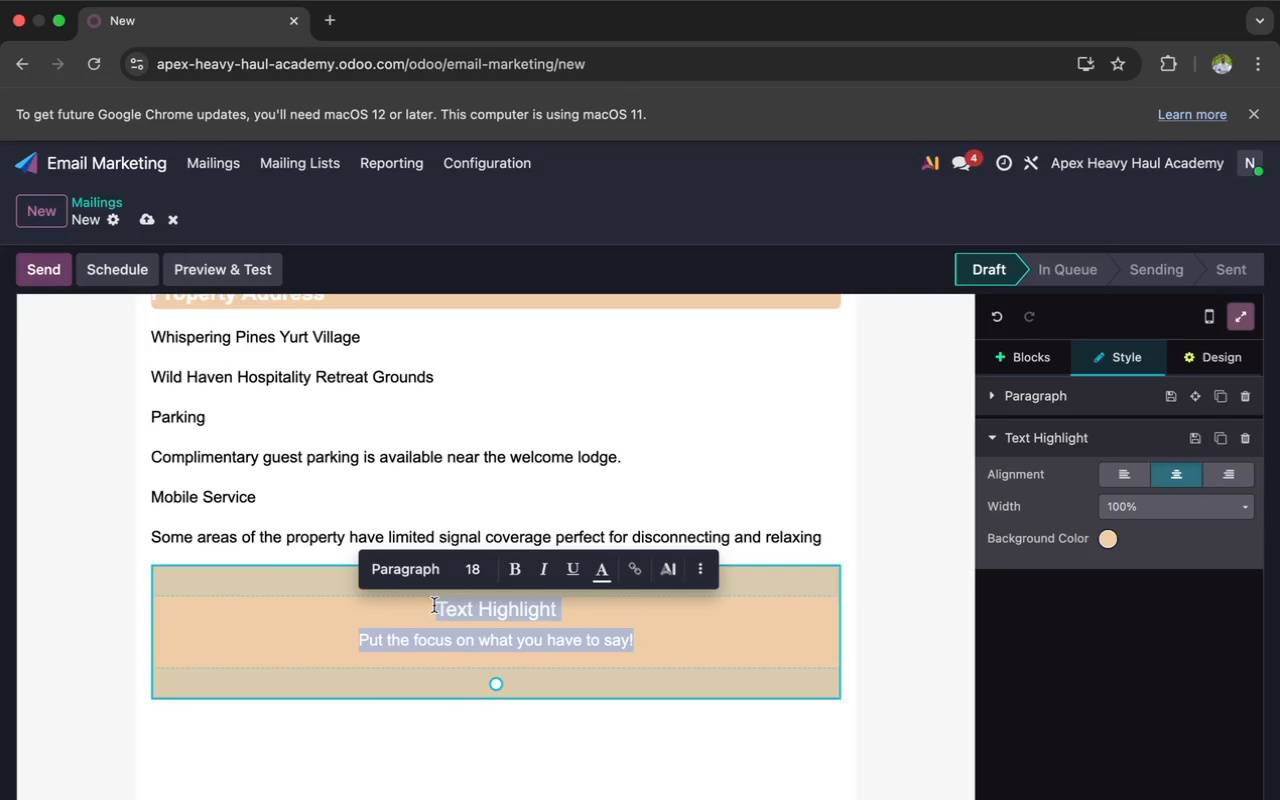 
key(Backspace)
 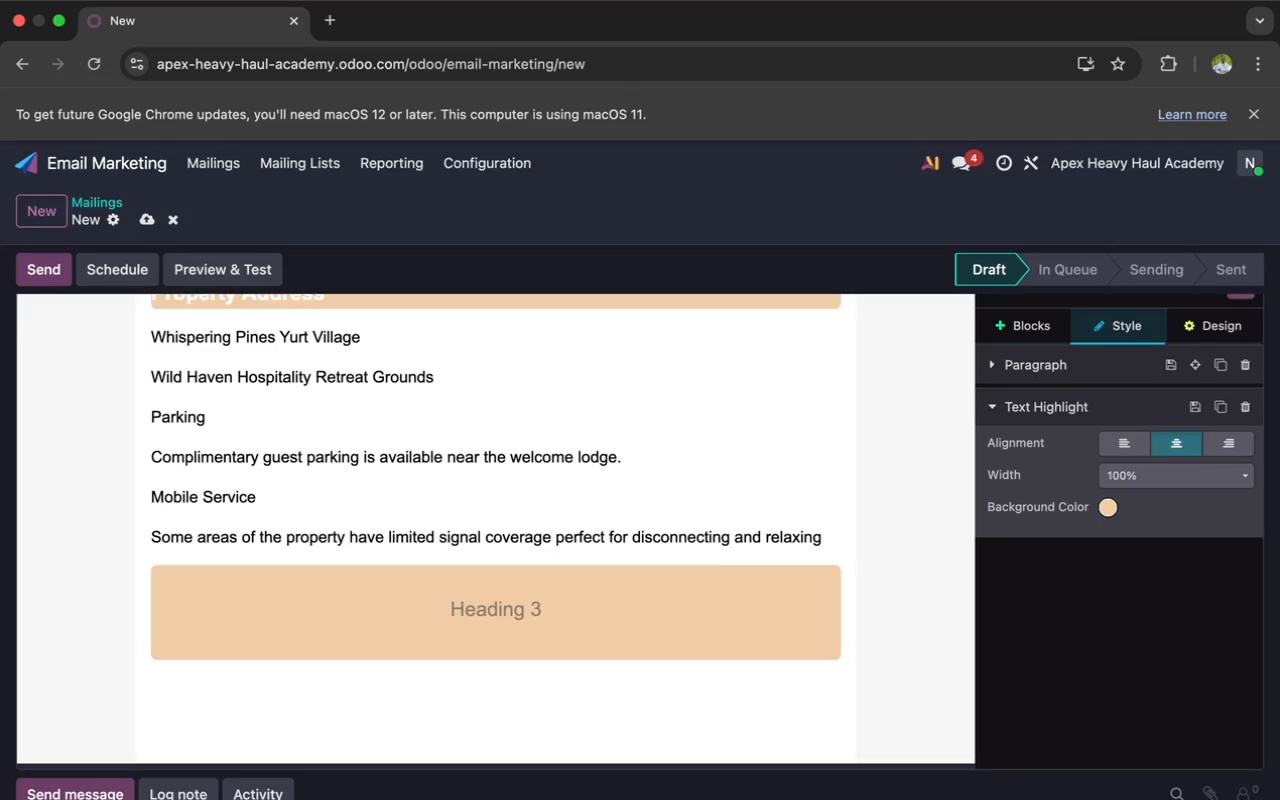 
type(Before y)
key(Backspace)
type(You Arrive)
 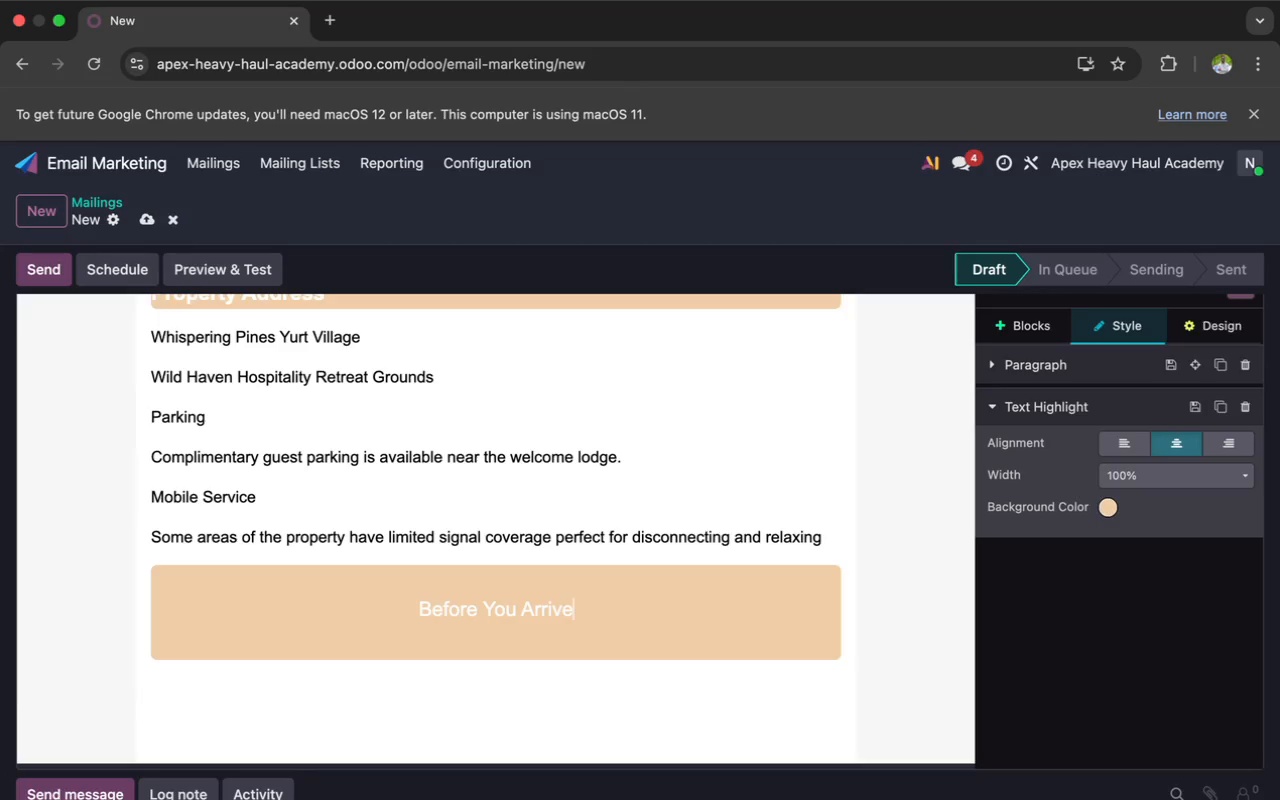 
key(Enter)
 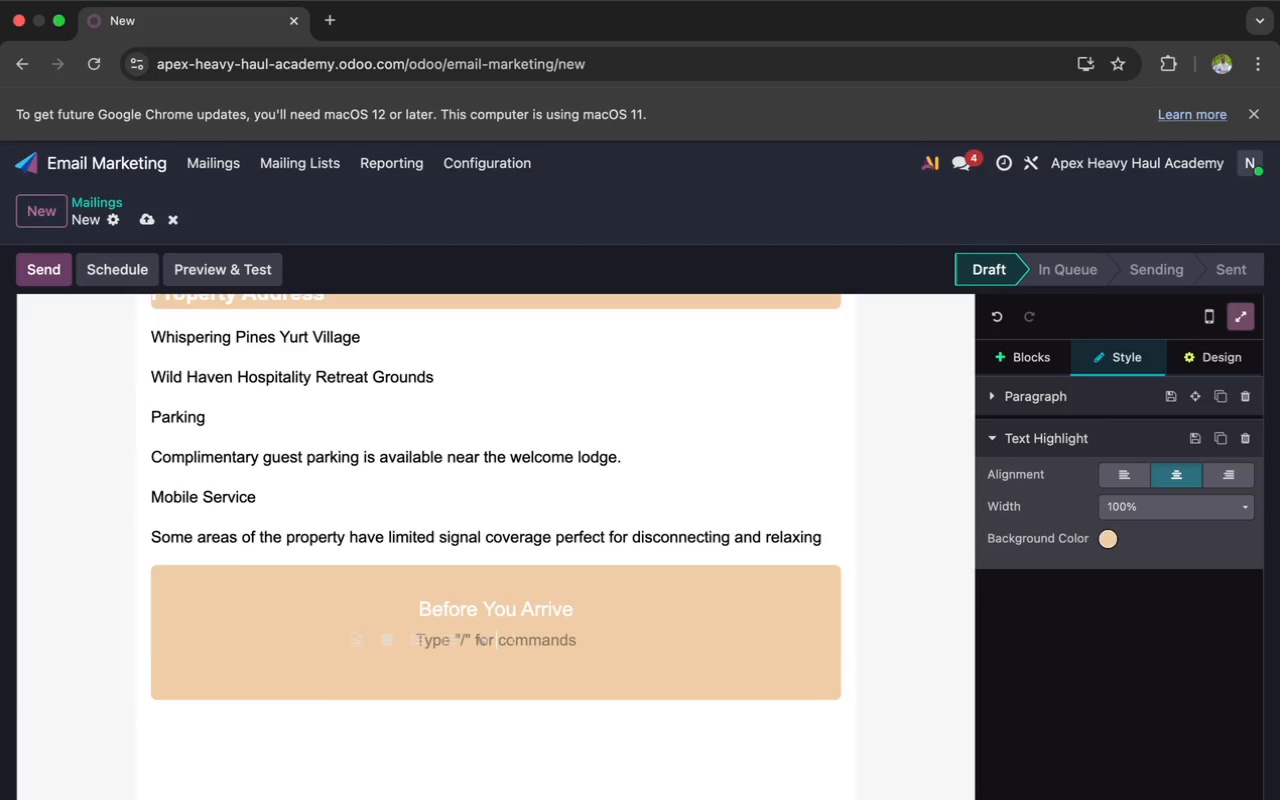 
wait(5.76)
 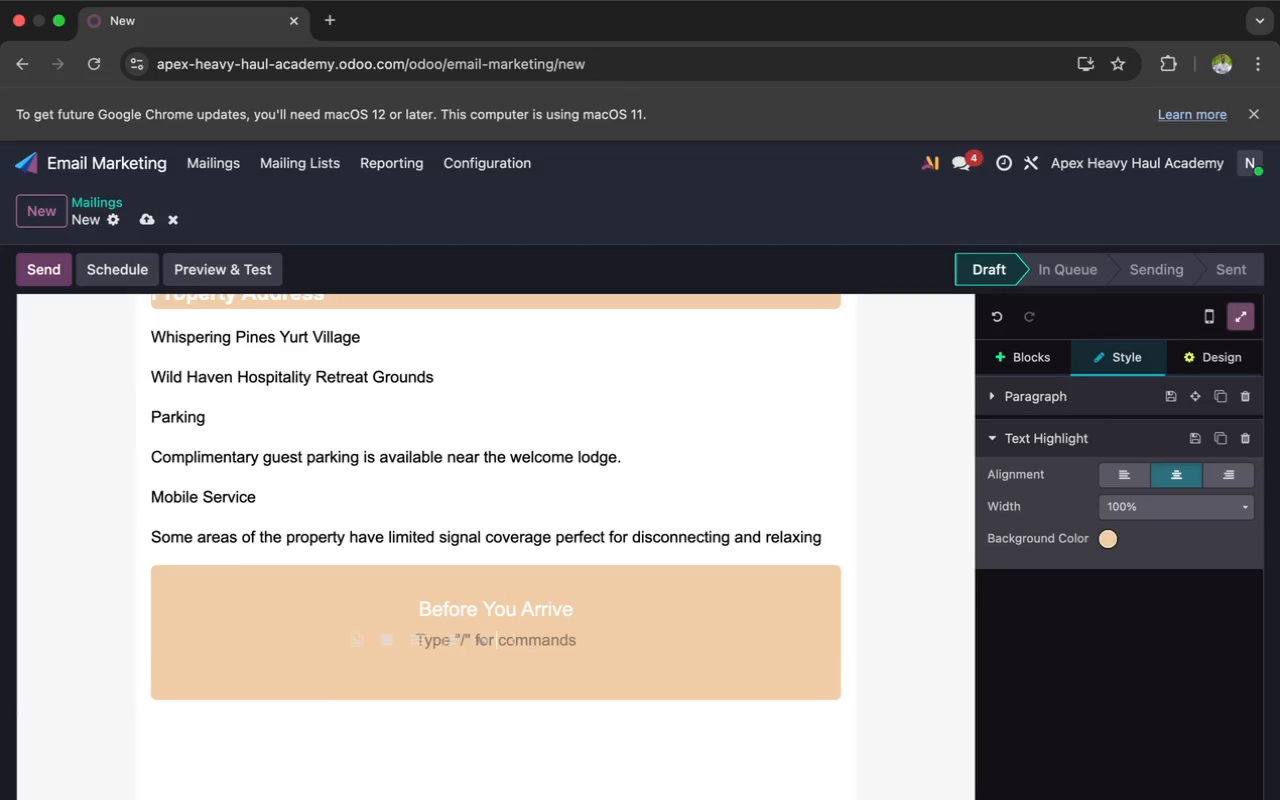 
type(Please )
 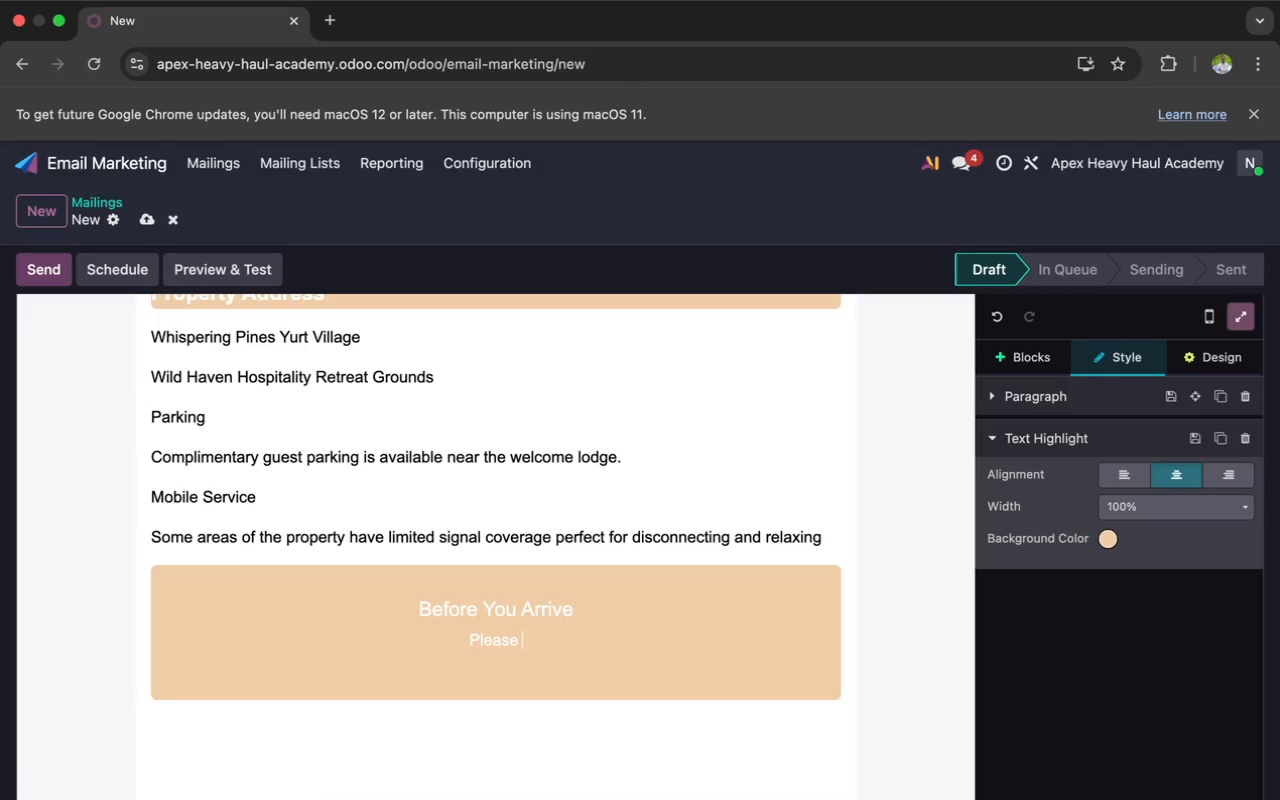 
type(review)
 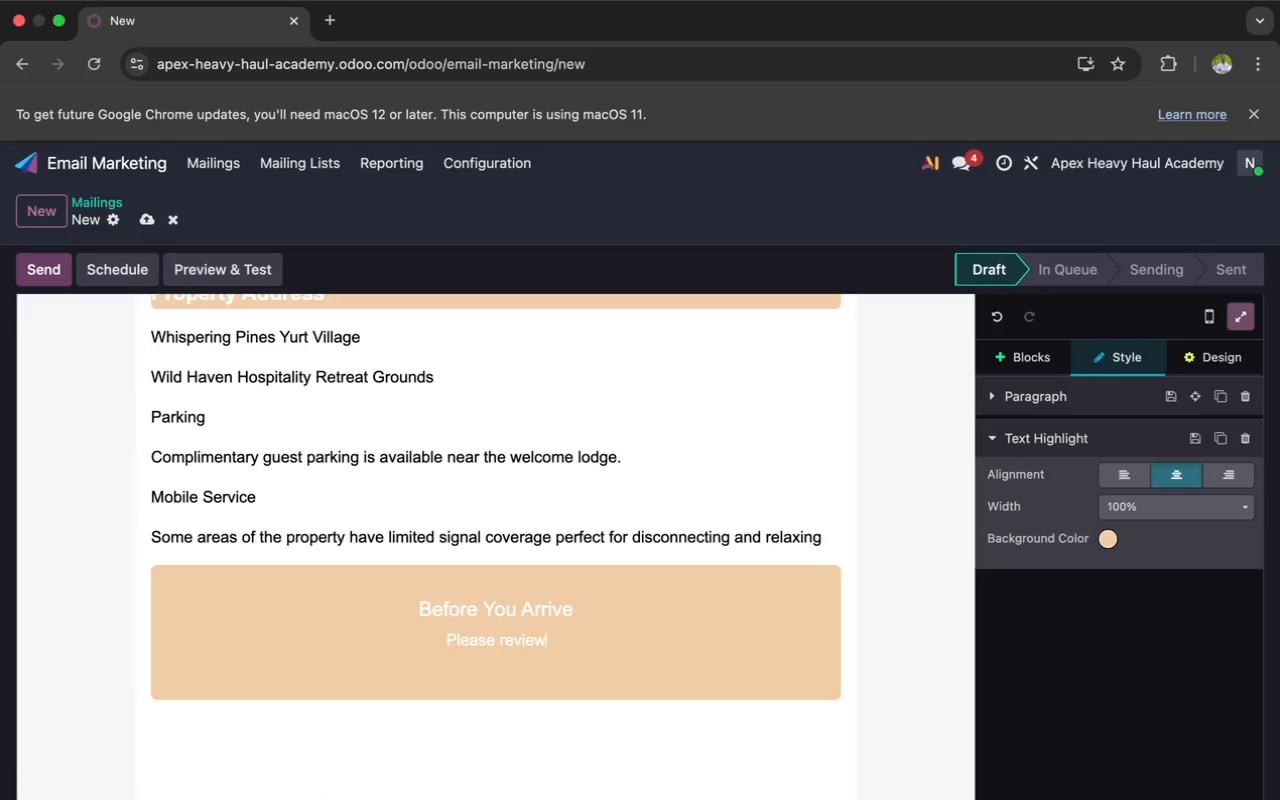 
key(Enter)
 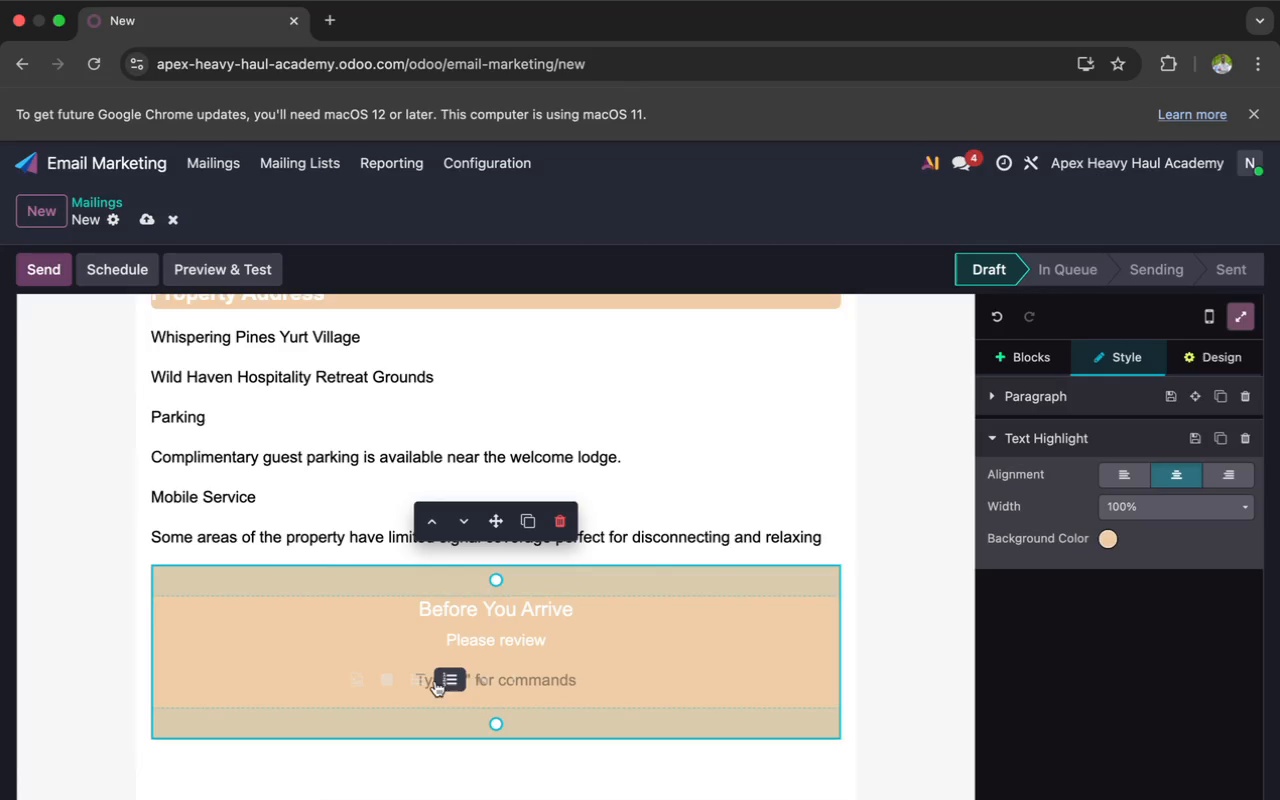 
left_click([422, 682])
 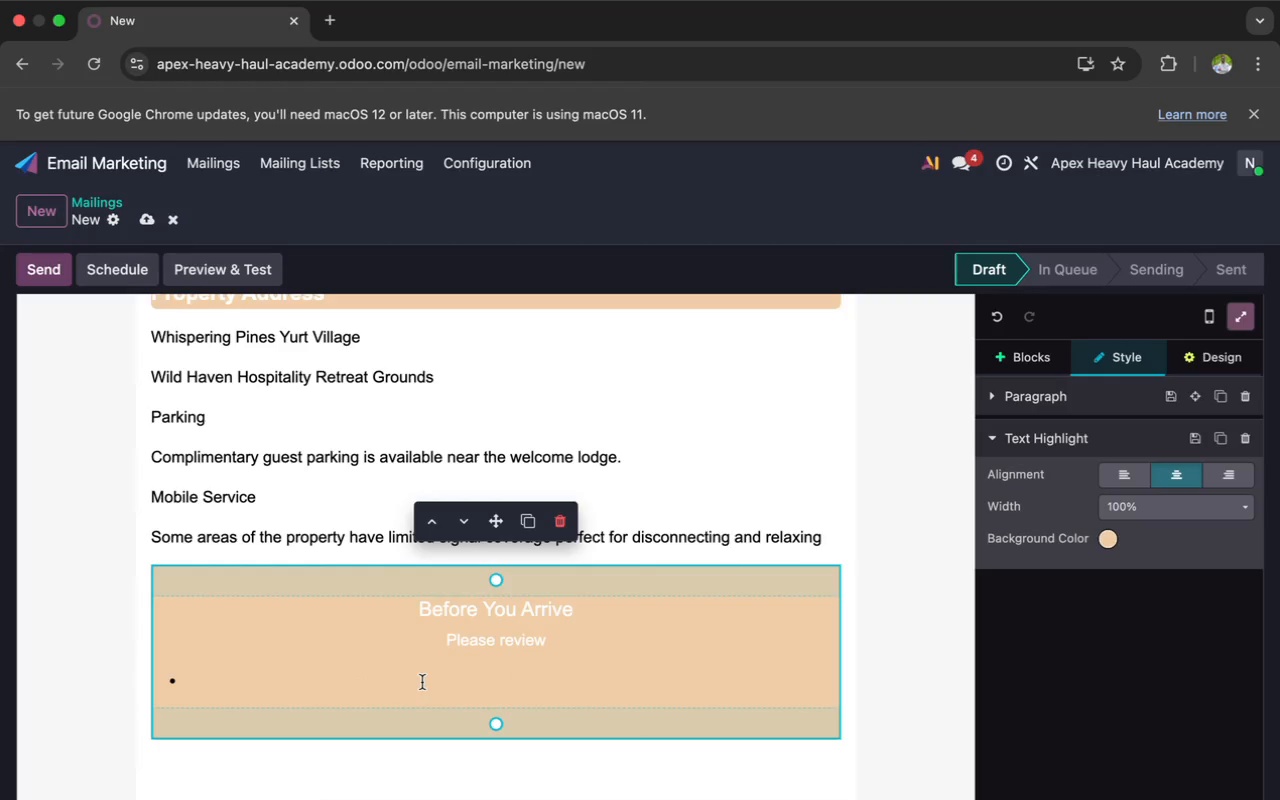 
type(you)
key(Backspace)
key(Backspace)
key(Backspace)
type(Your tran)
key(Backspace)
type(vel)
 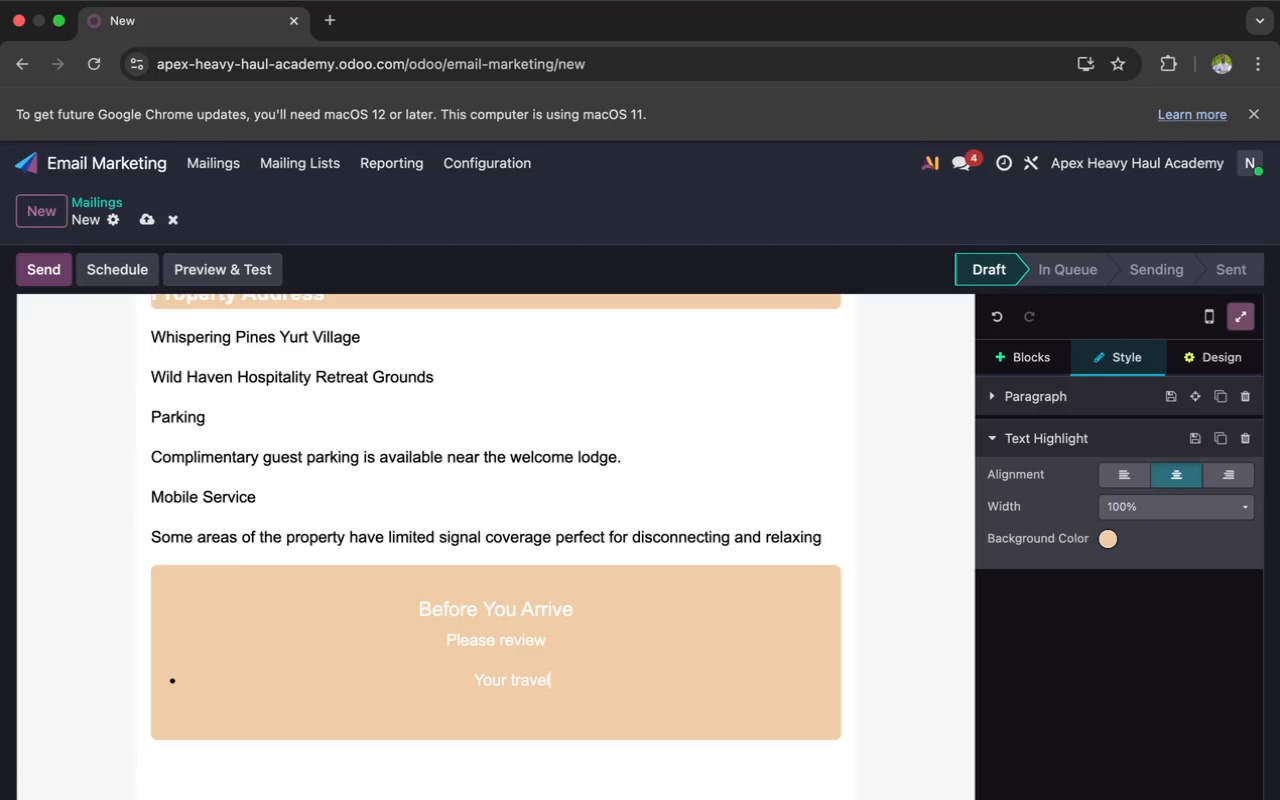 
wait(19.87)
 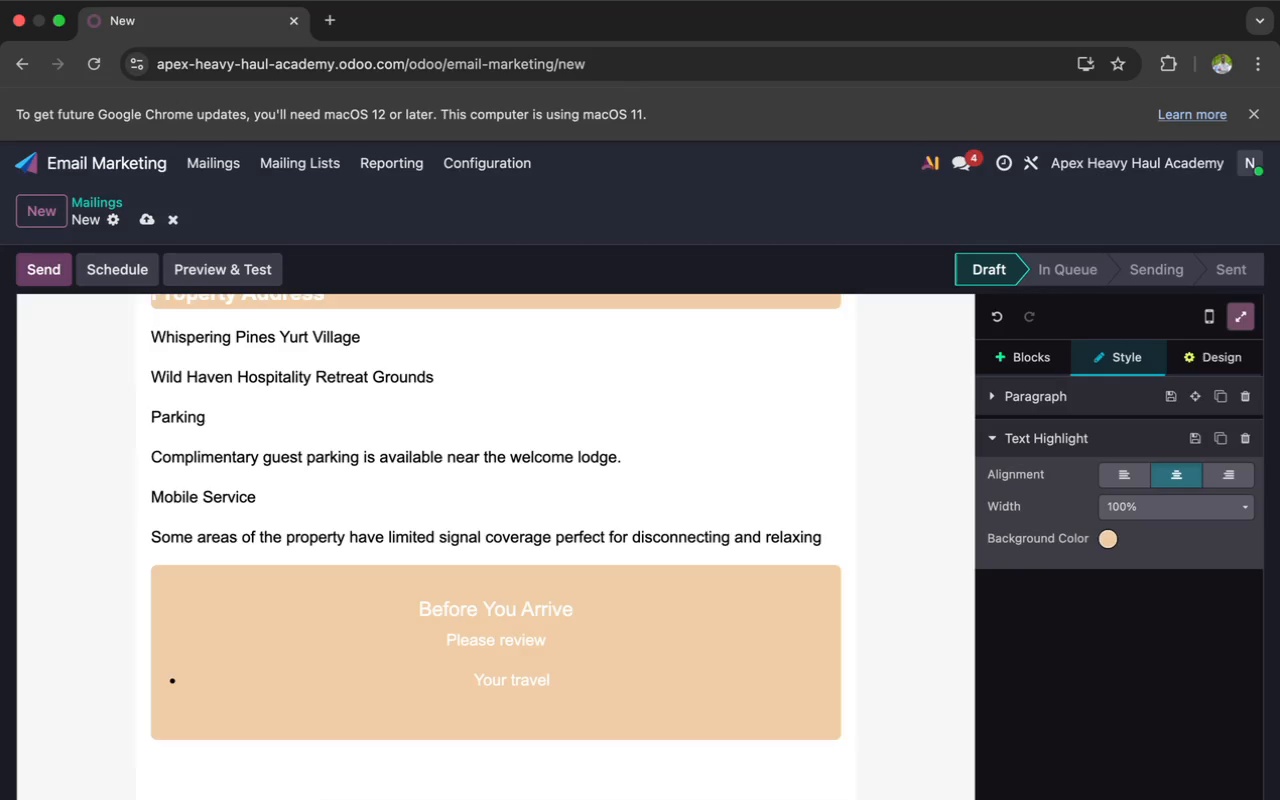 
key(Space)
 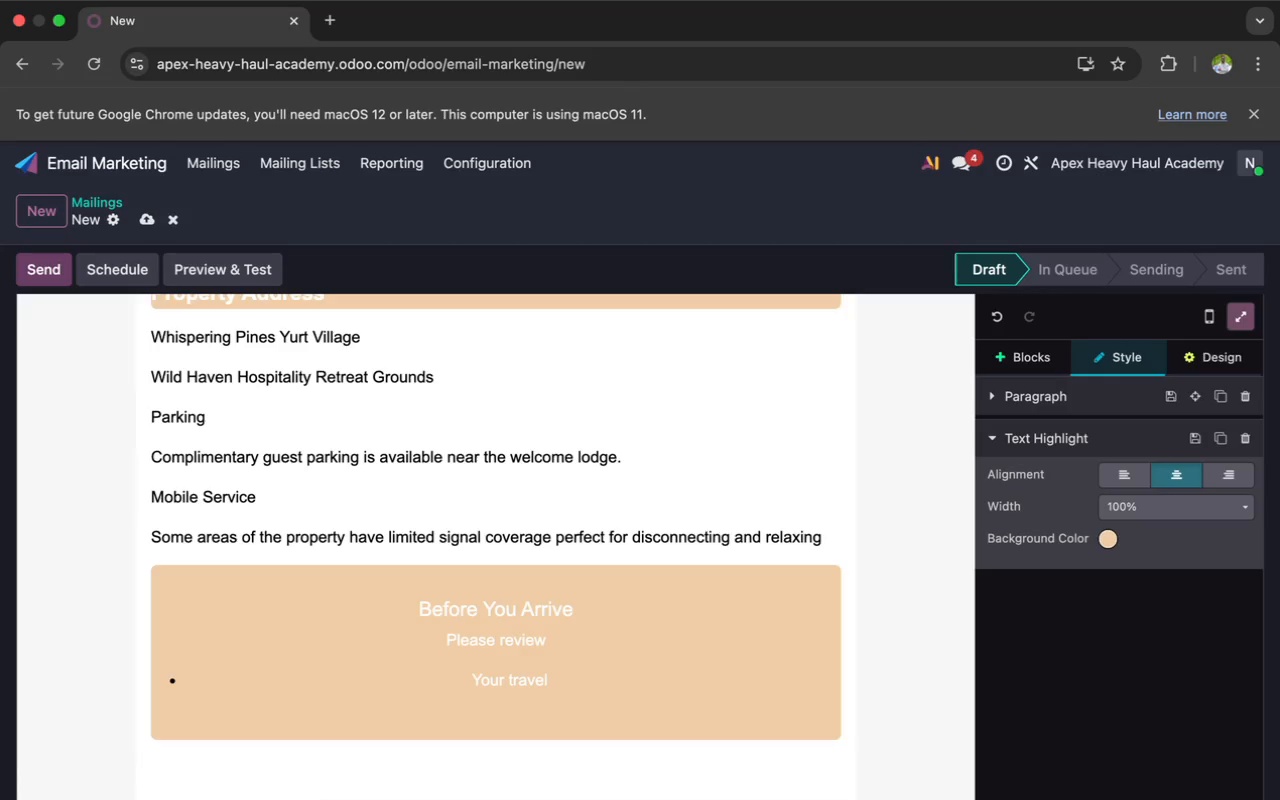 
key(Shift+R)
 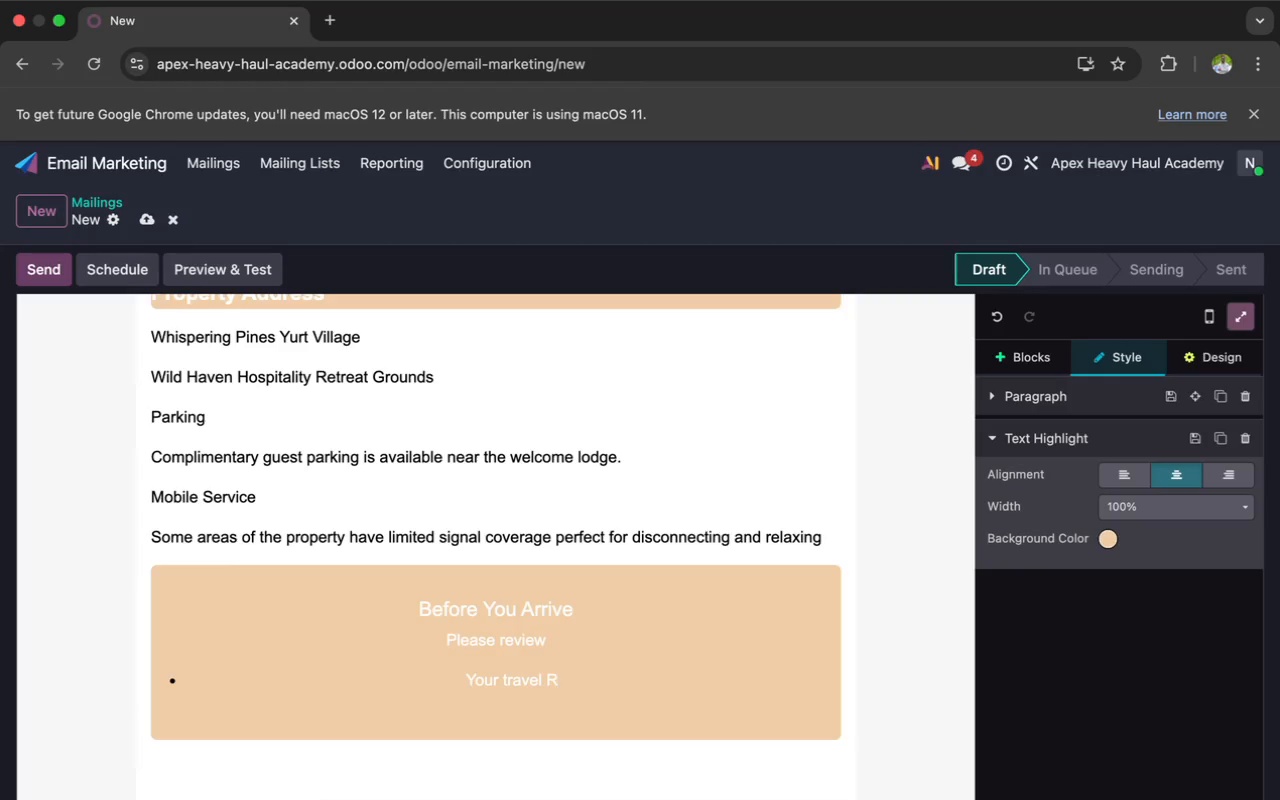 
wait(10.45)
 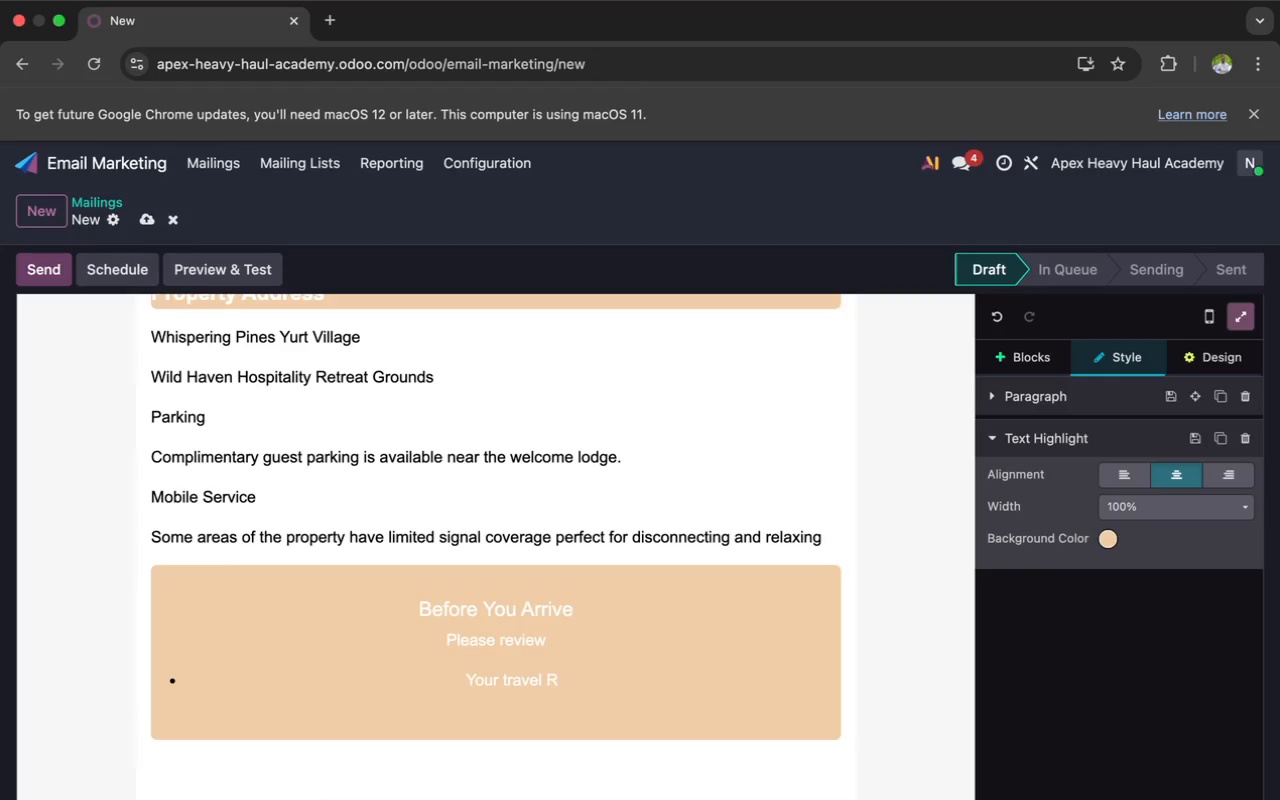 
key(Backspace)
 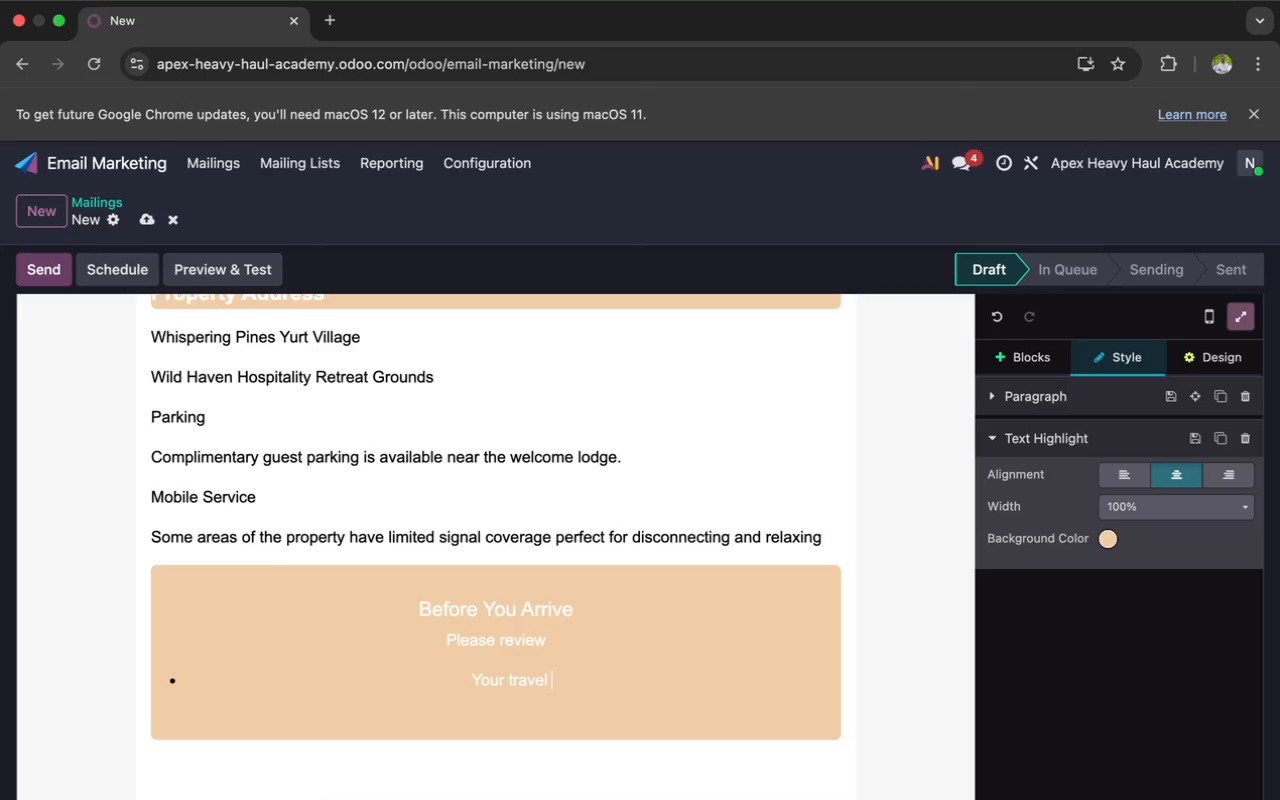 
type(route)
 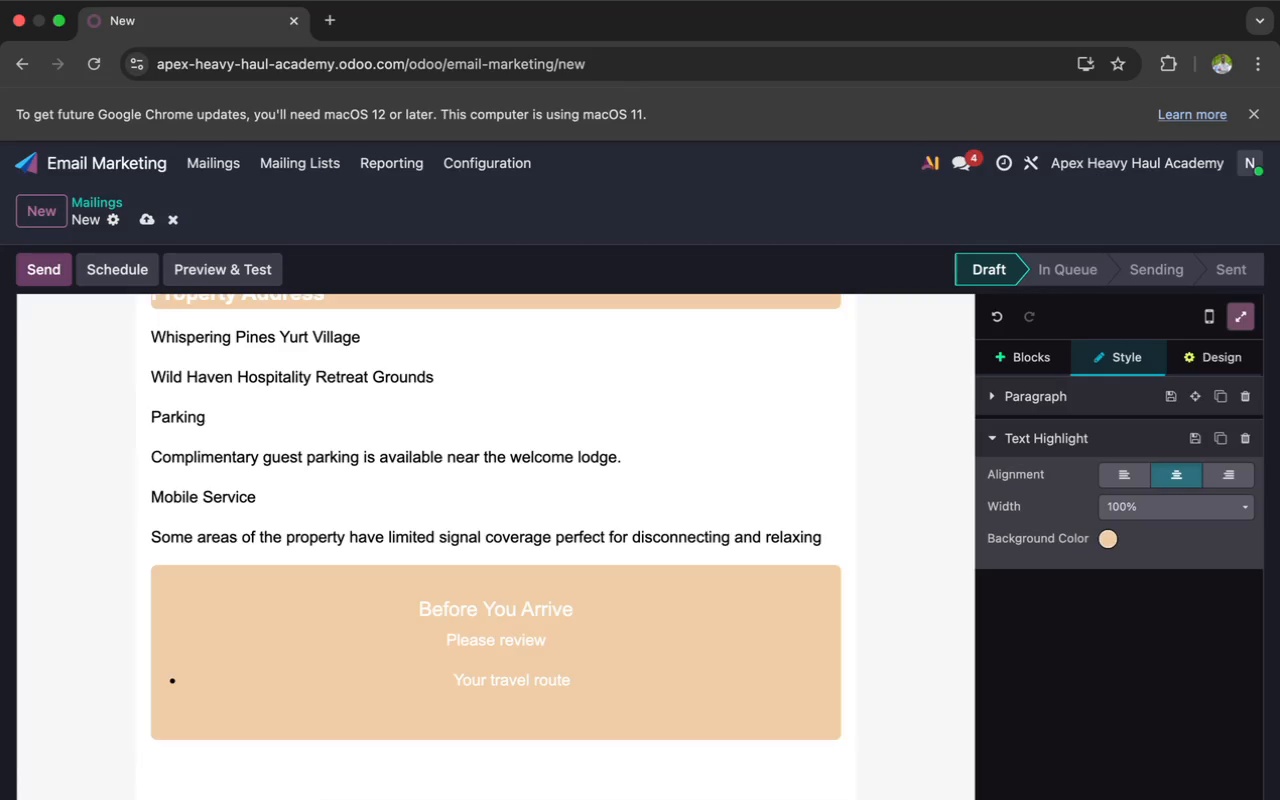 
key(Enter)
 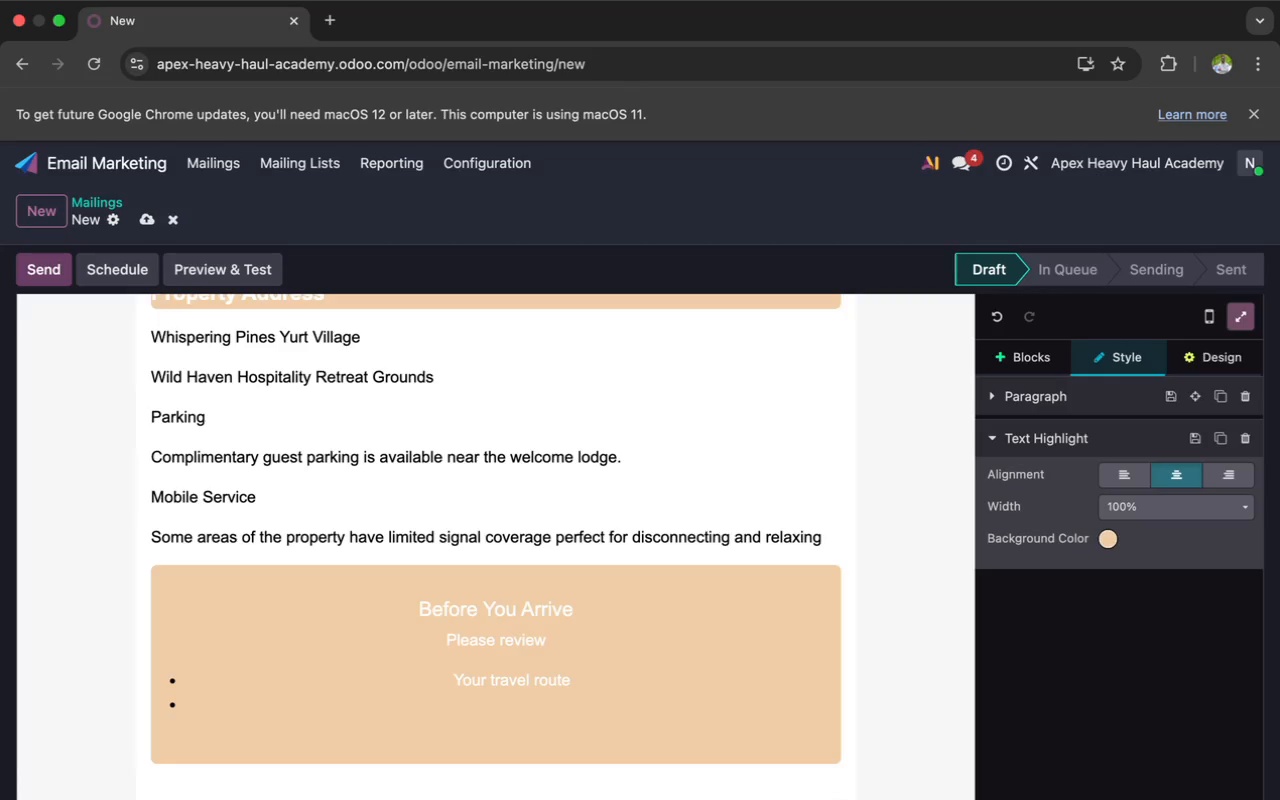 
type(Weather conditions)
 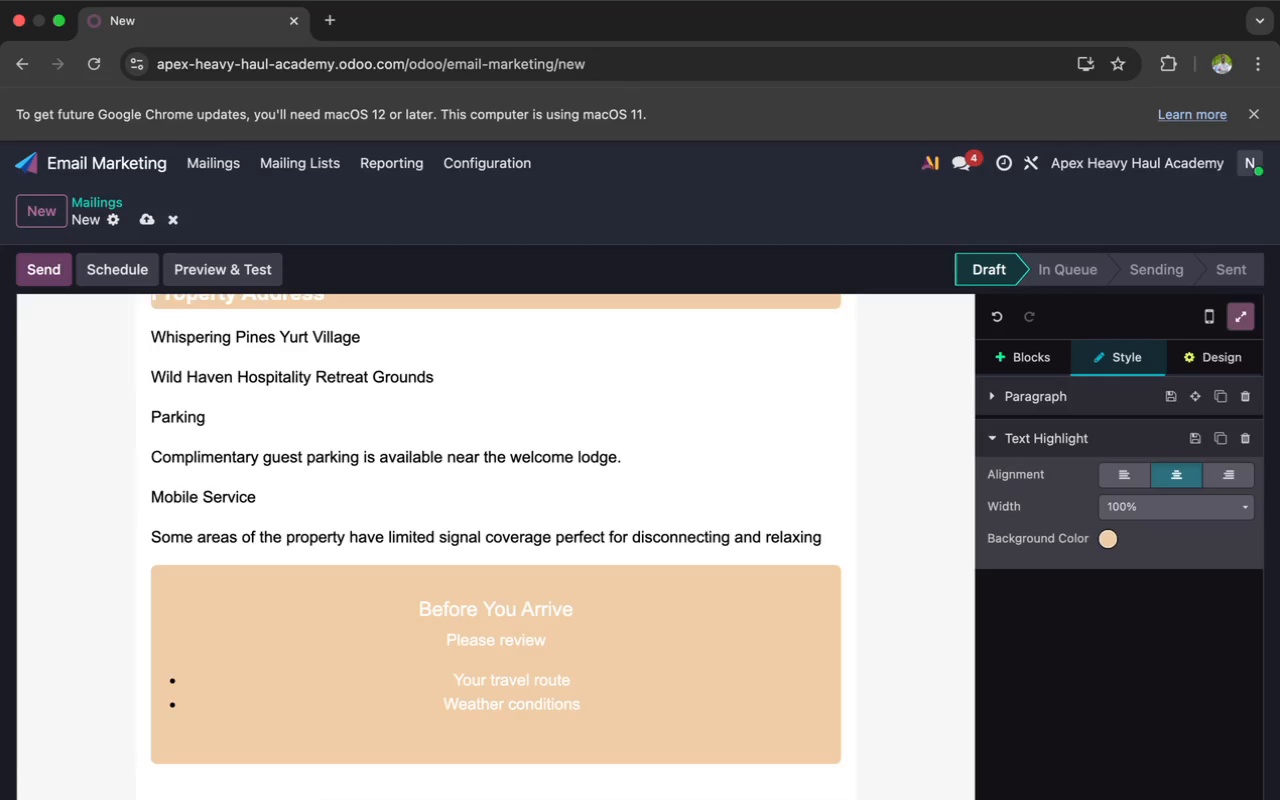 
key(Enter)
 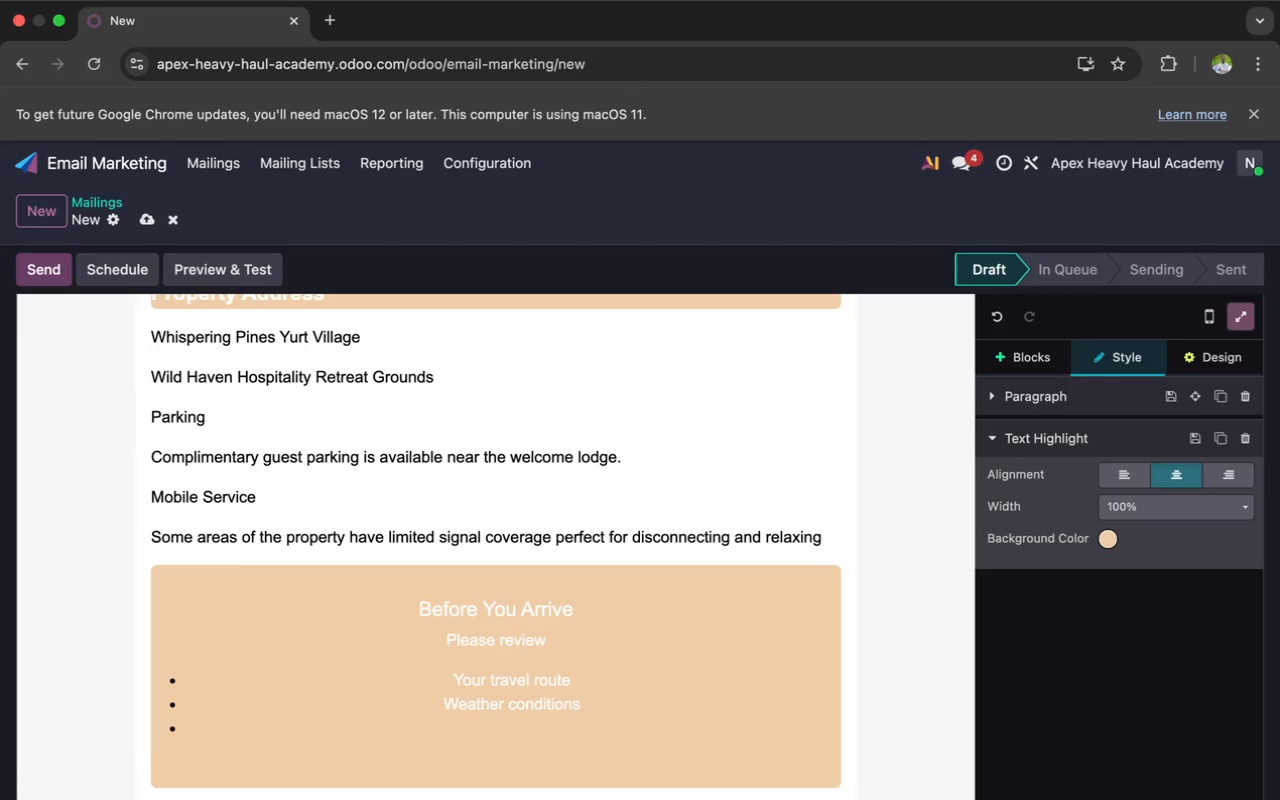 
key(Shift+A)
 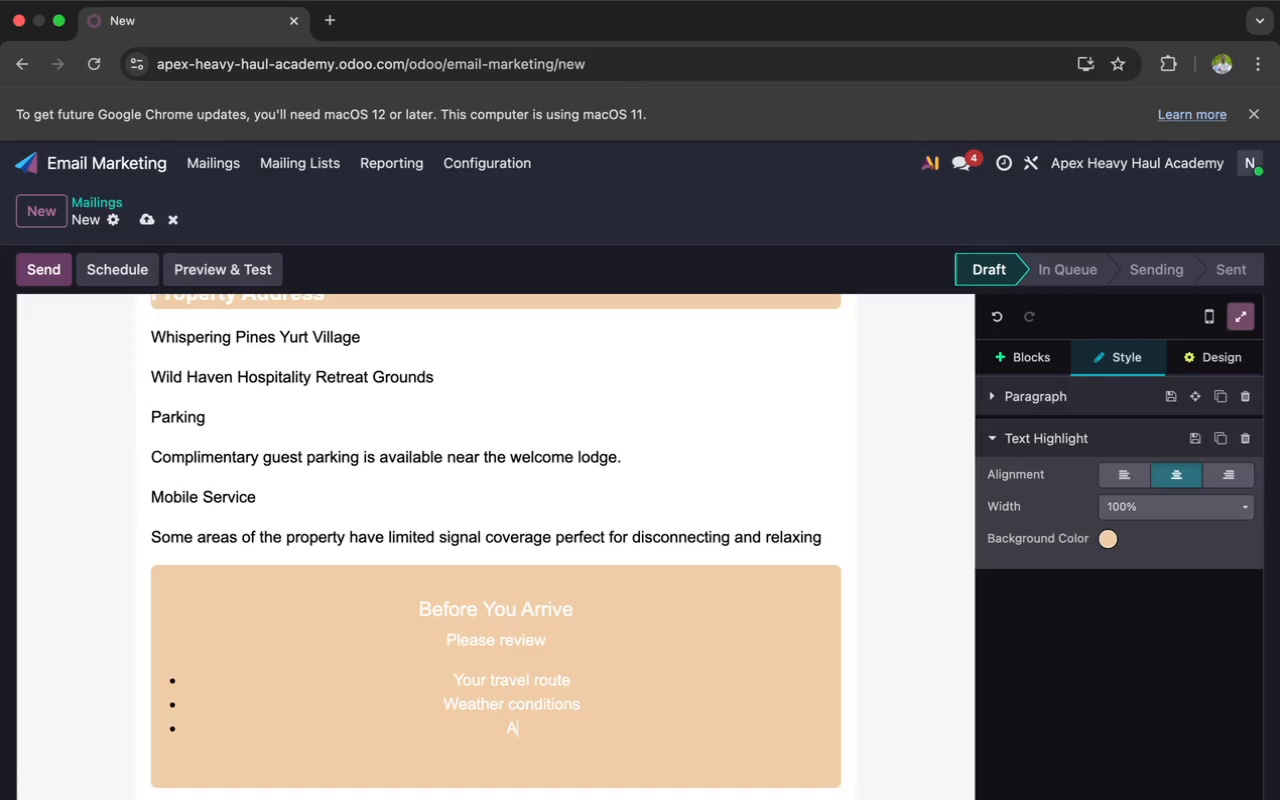 
type(ny )
 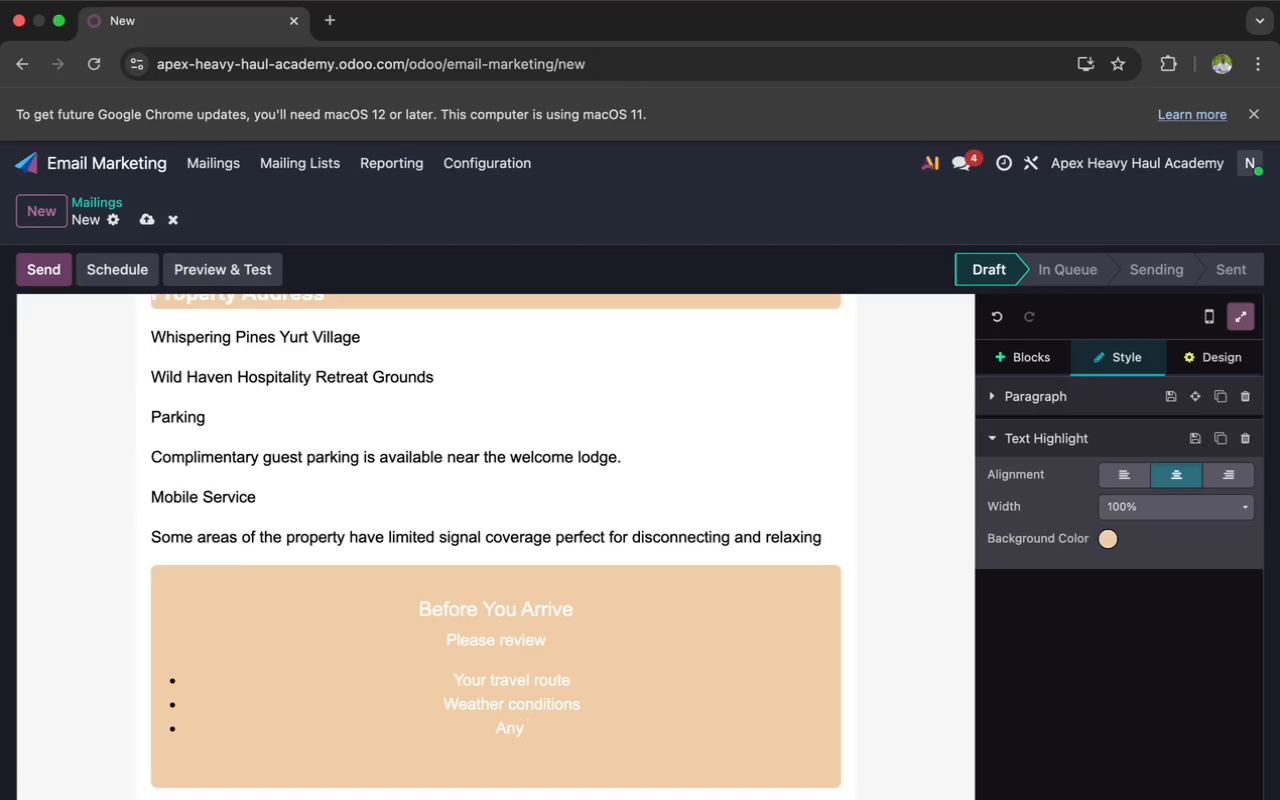 
wait(9.21)
 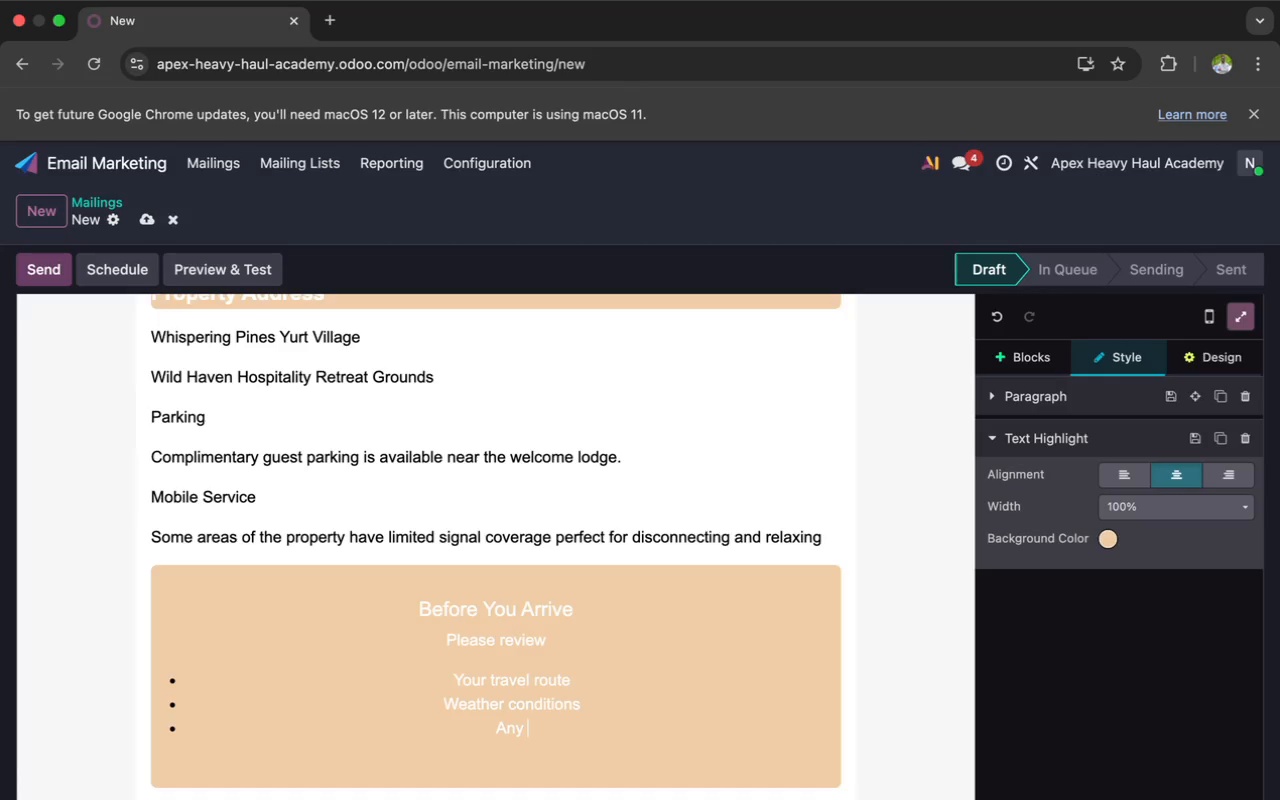 
type(Re)
key(Backspace)
key(Backspace)
 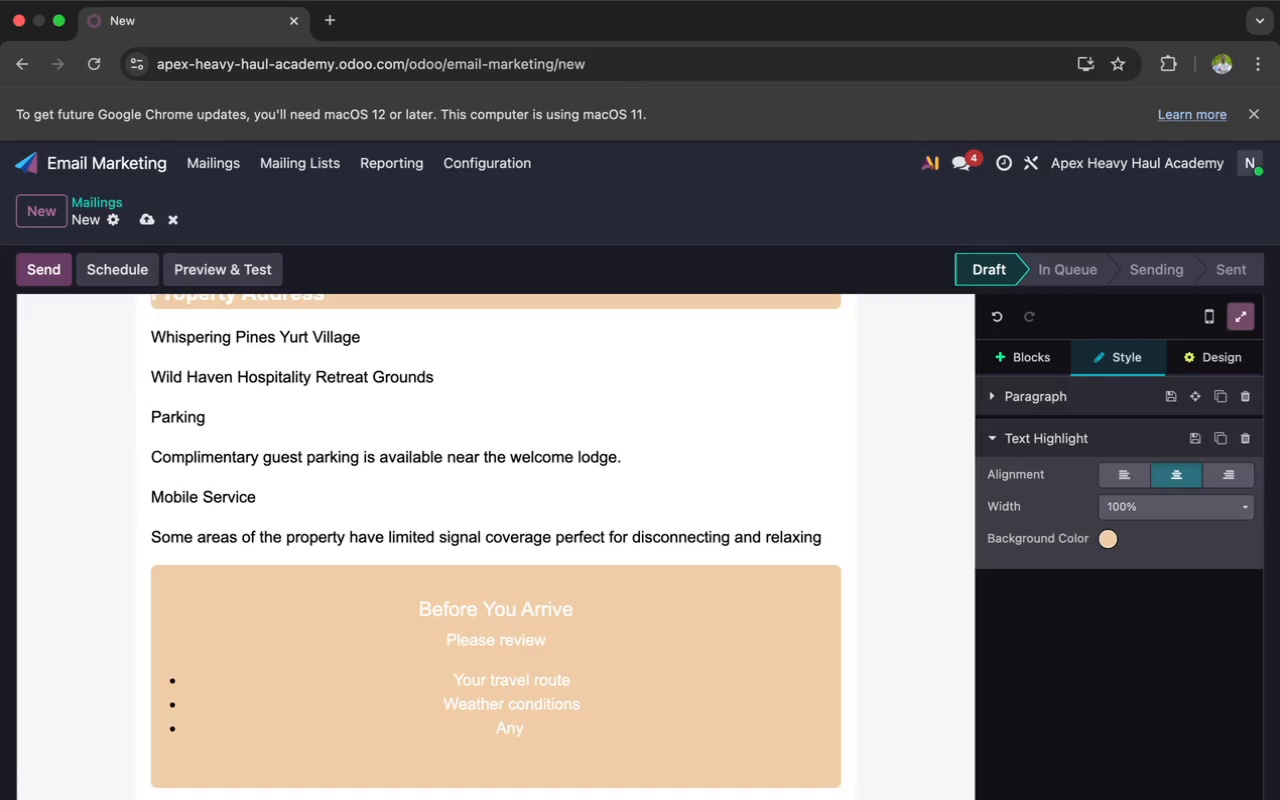 
wait(26.92)
 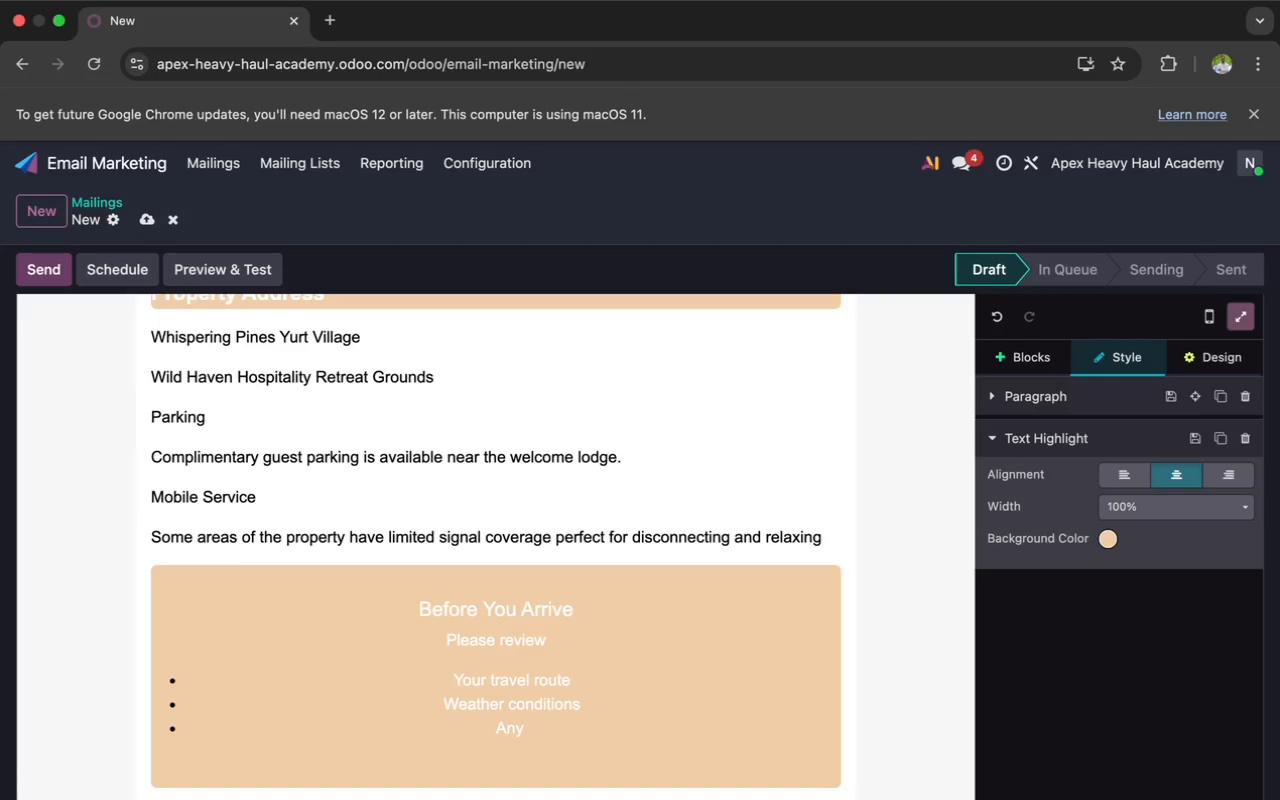 
type( Re)
 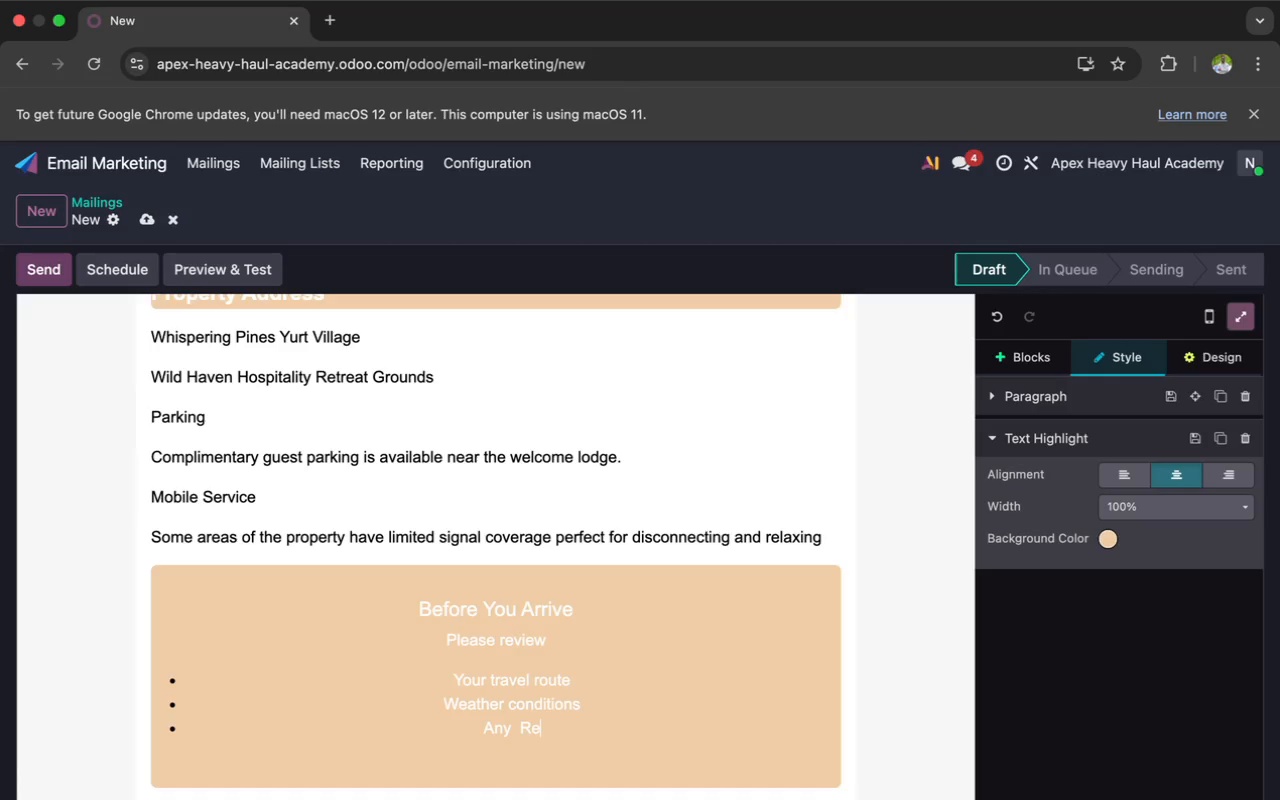 
wait(13.25)
 